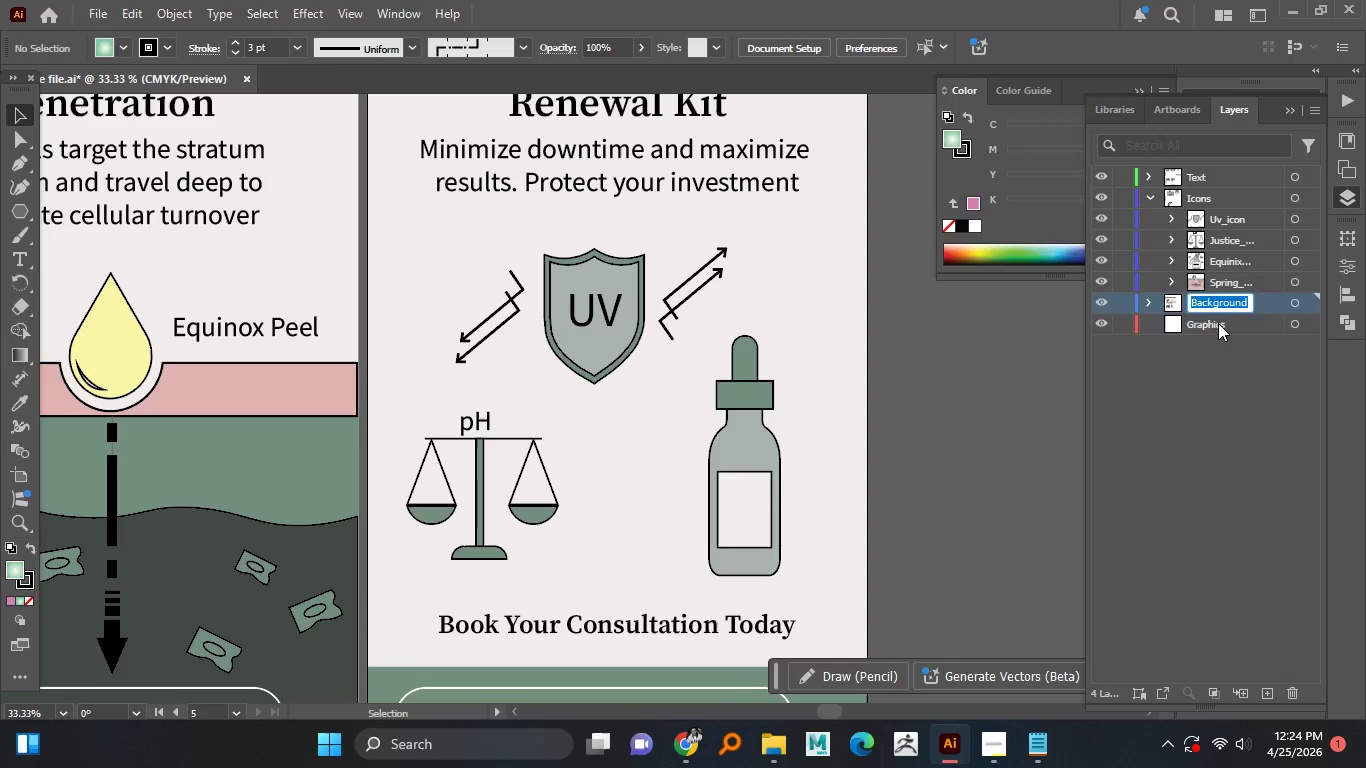 
double_click([1218, 323])
 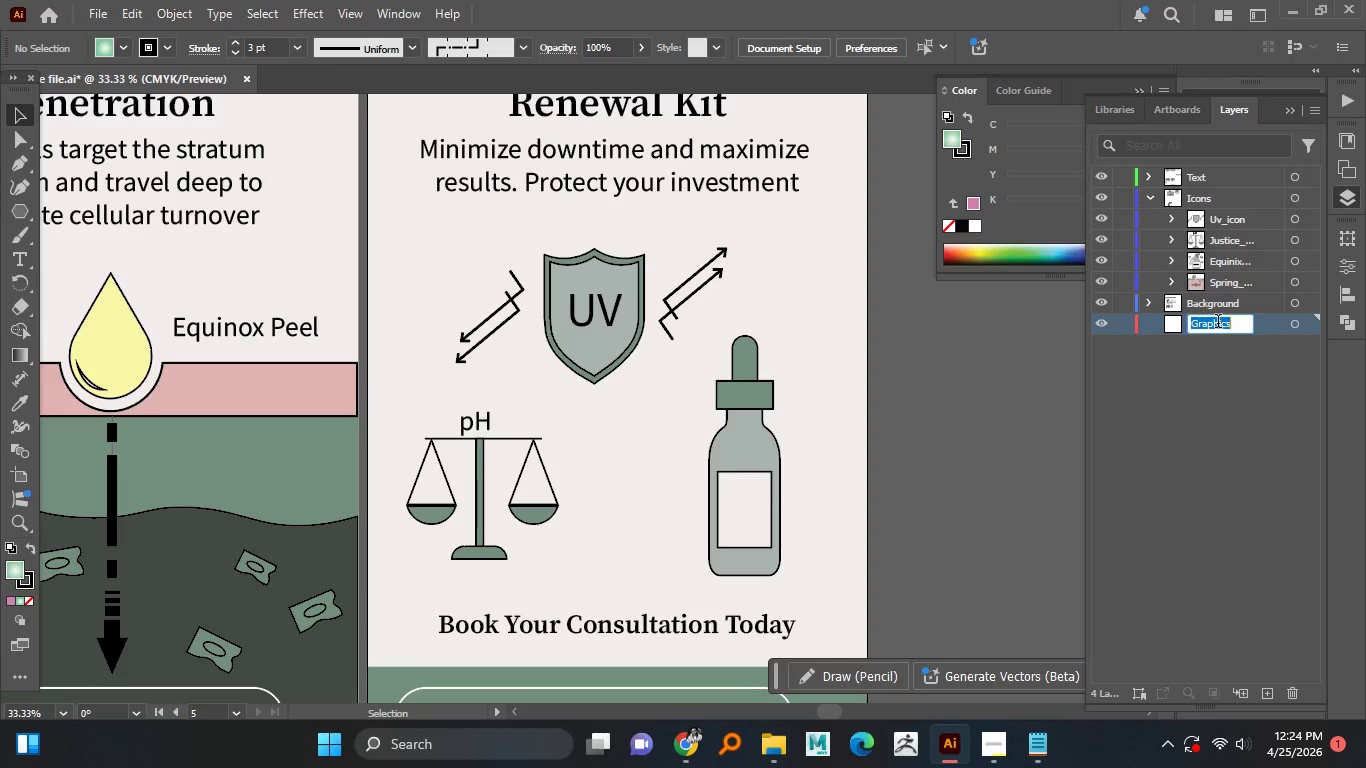 
key(Control+V)
 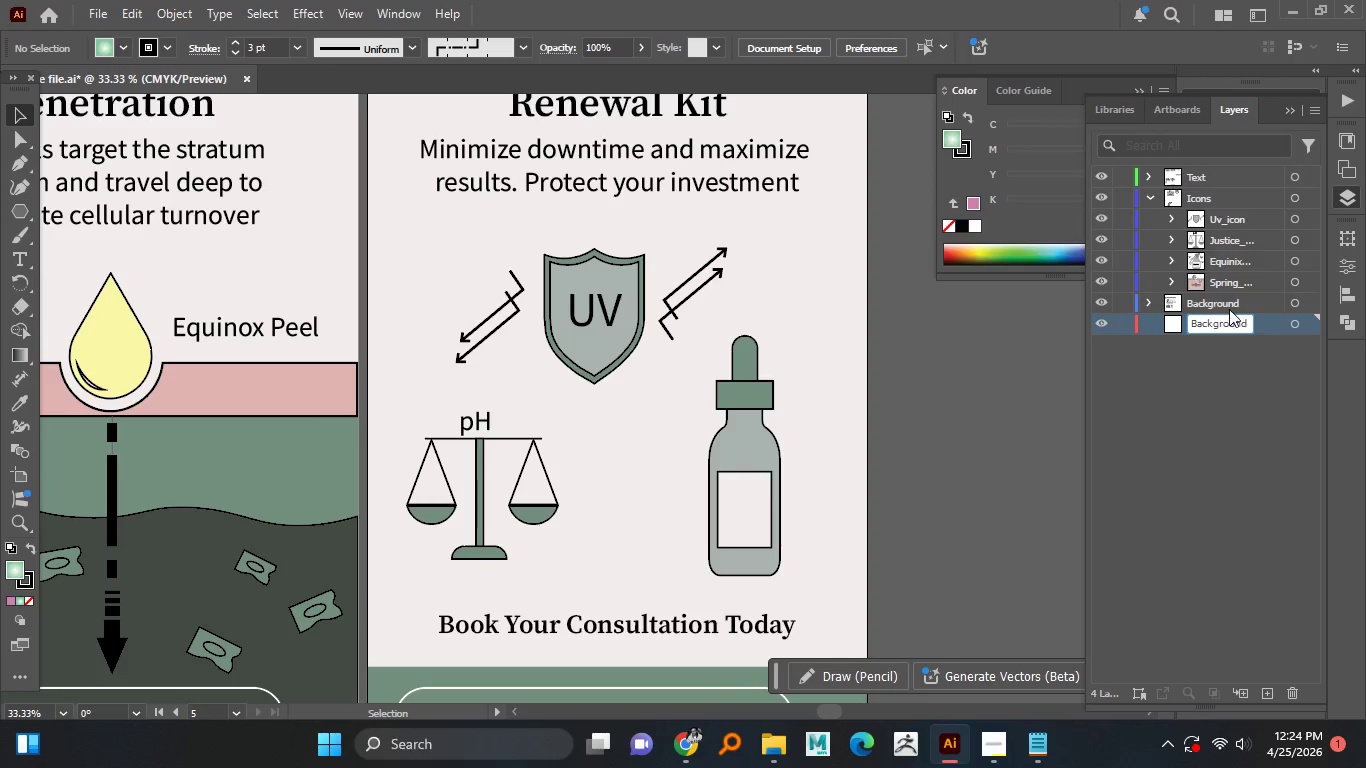 
left_click([1229, 300])
 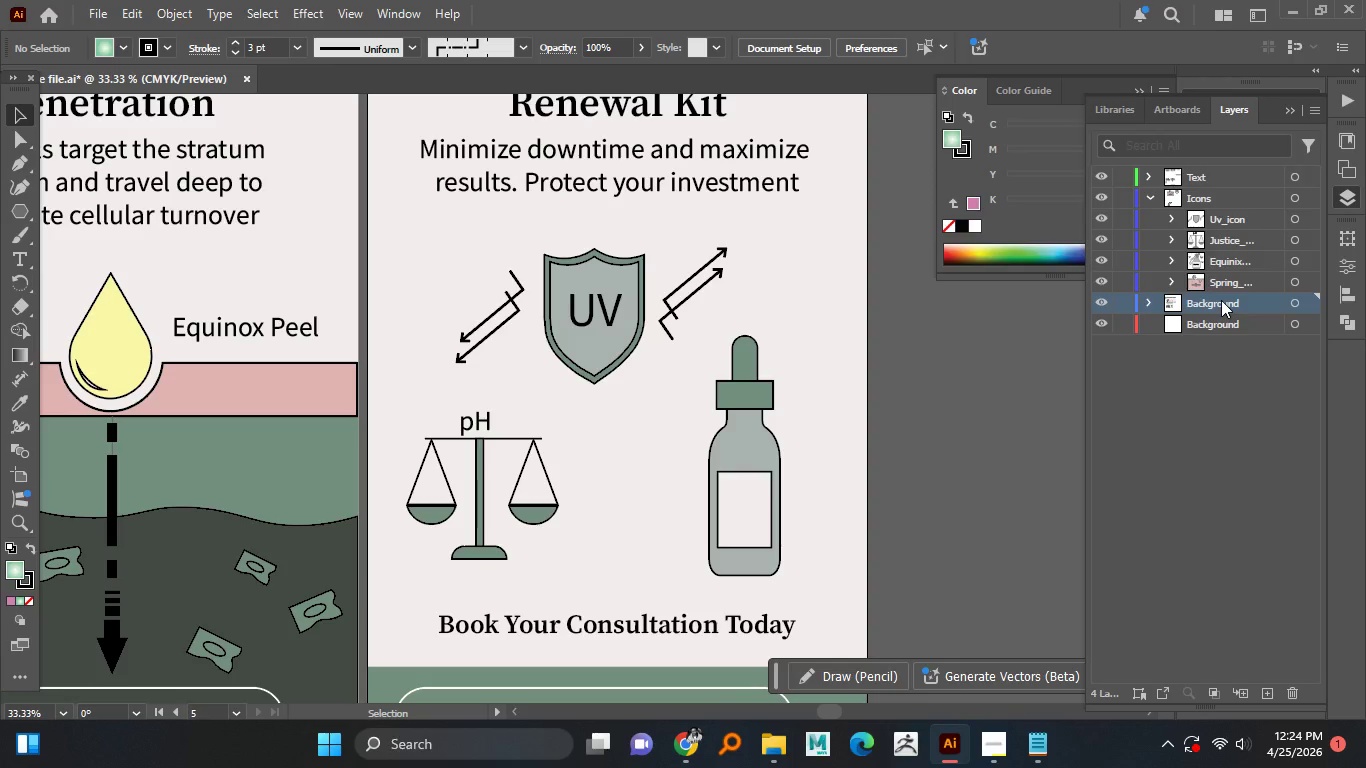 
double_click([1221, 300])
 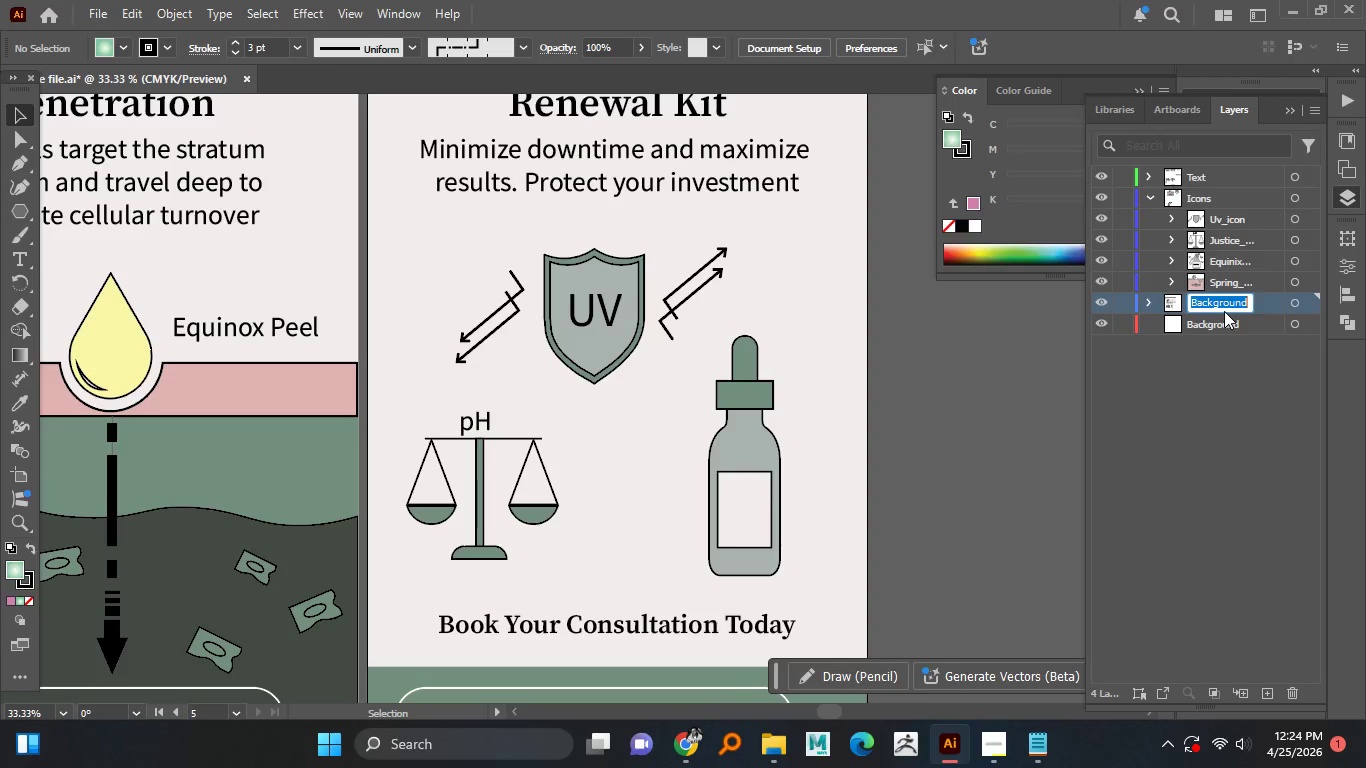 
type(Graphis)
 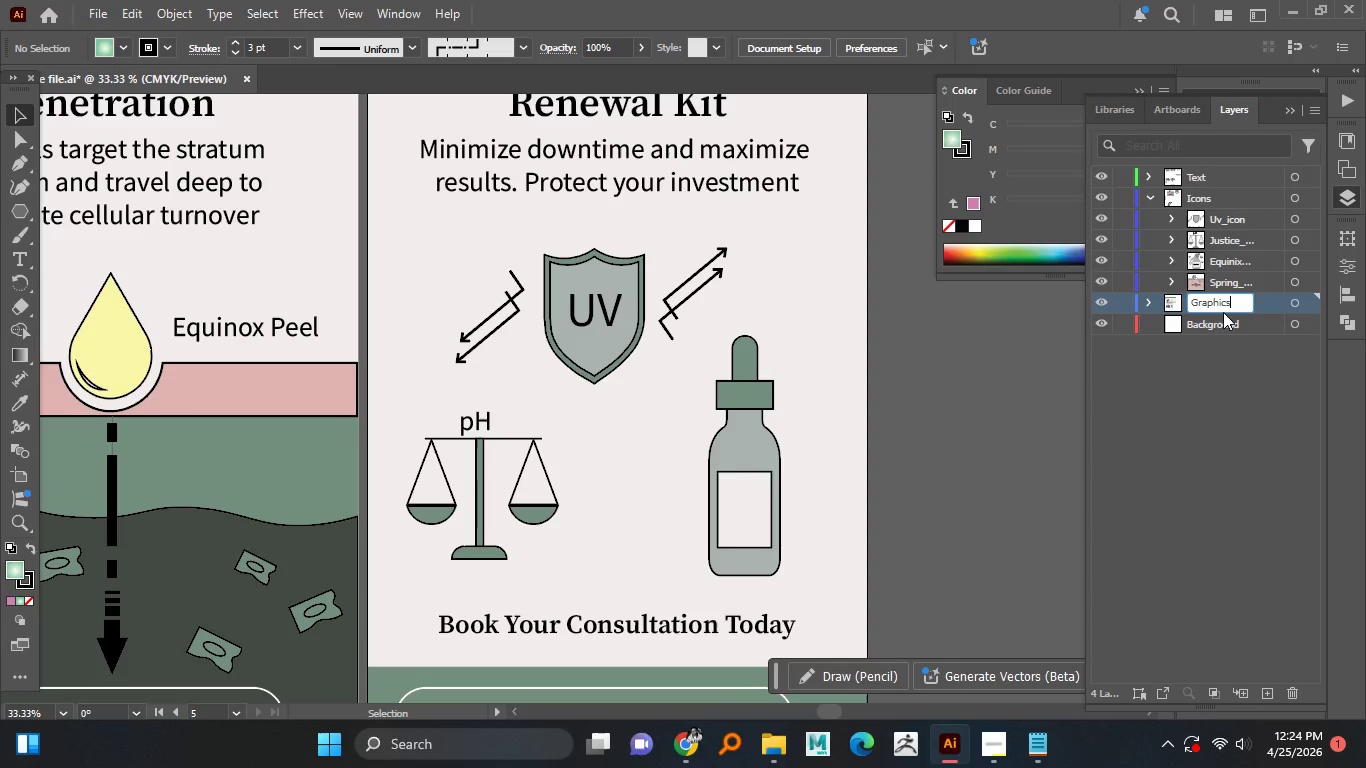 
hold_key(key=C, duration=0.31)
 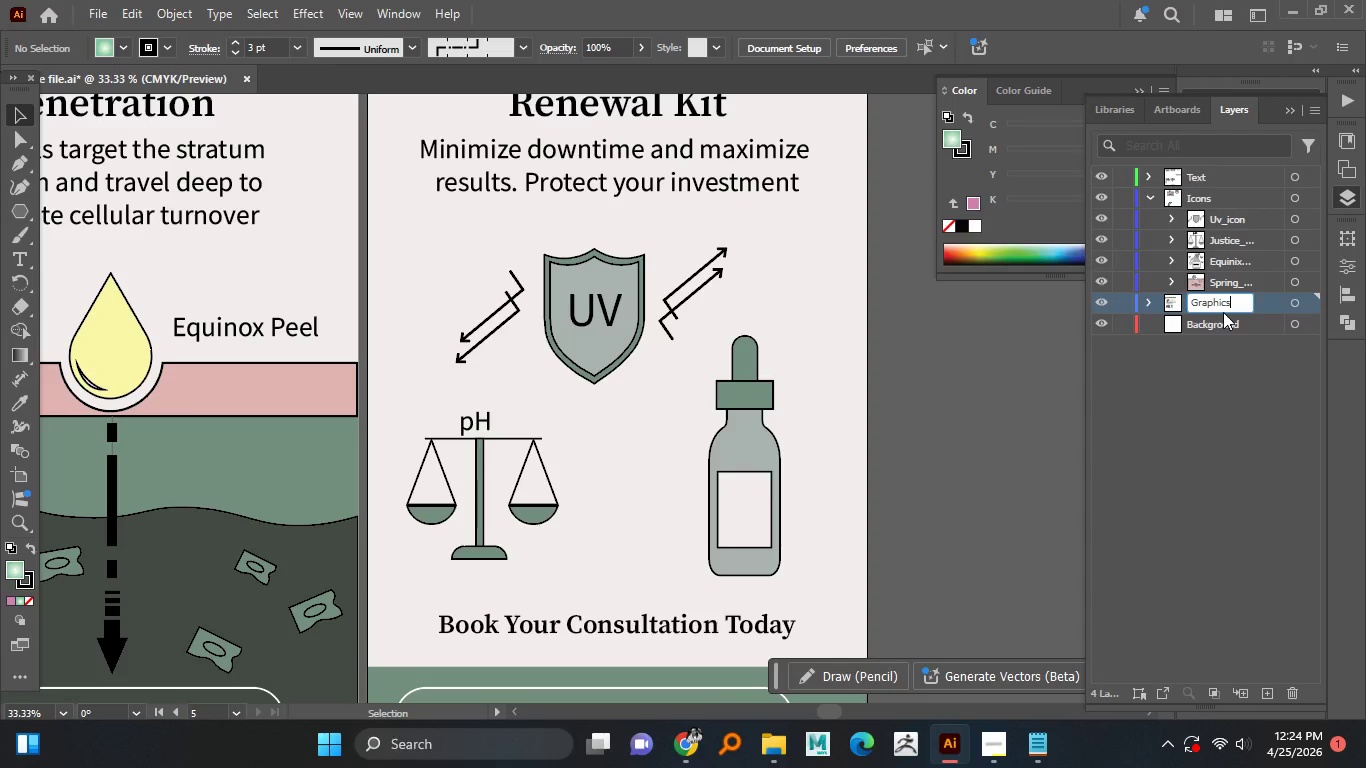 
key(Enter)
 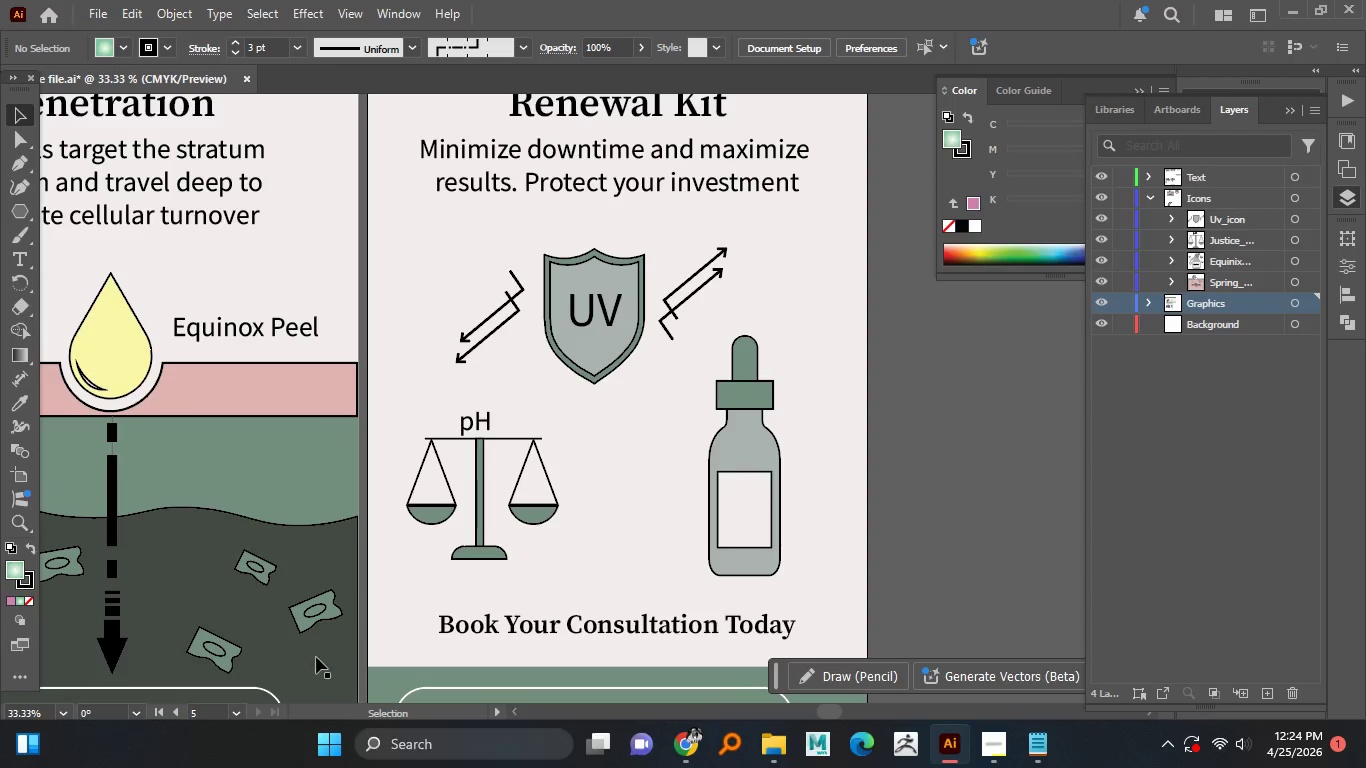 
hold_key(key=AltLeft, duration=1.52)
scroll: coordinate [523, 538], scroll_direction: down, amount: 2.0
 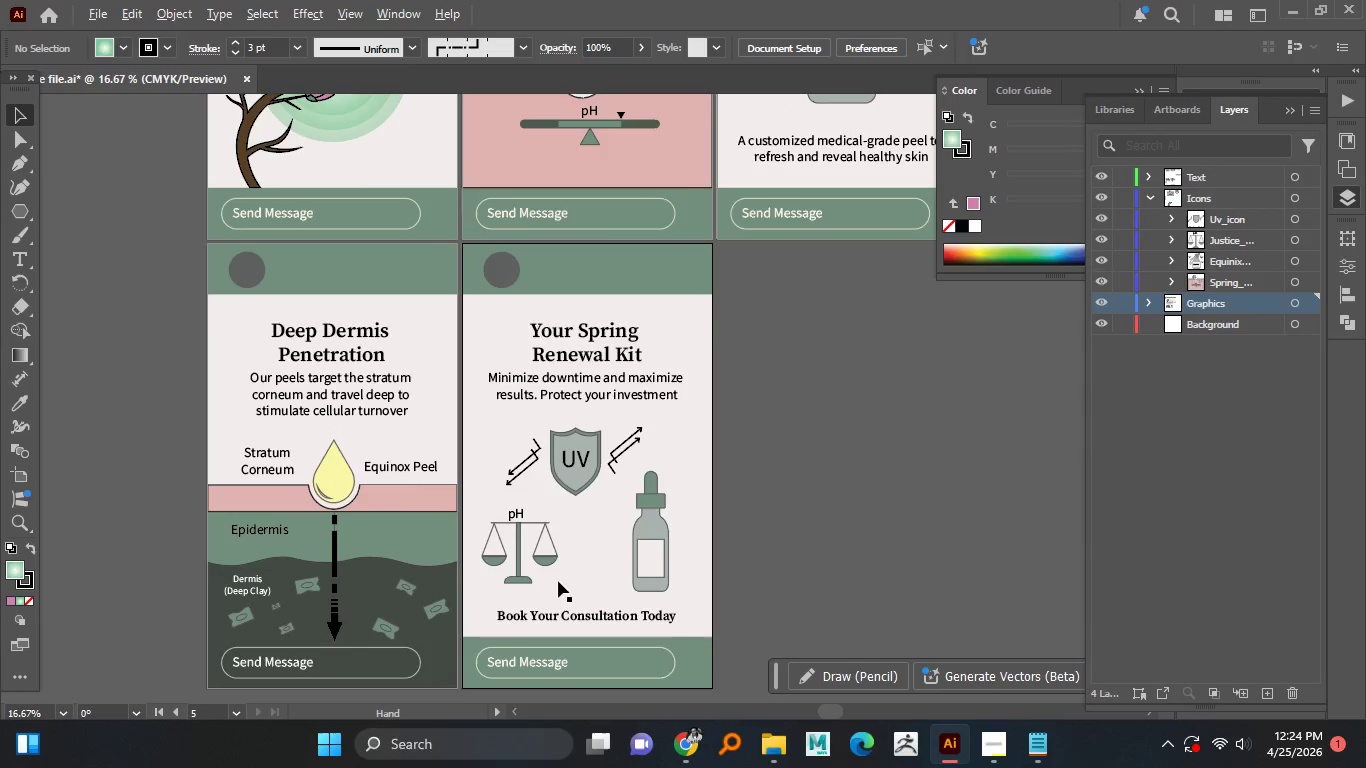 
hold_key(key=AltLeft, duration=1.39)
 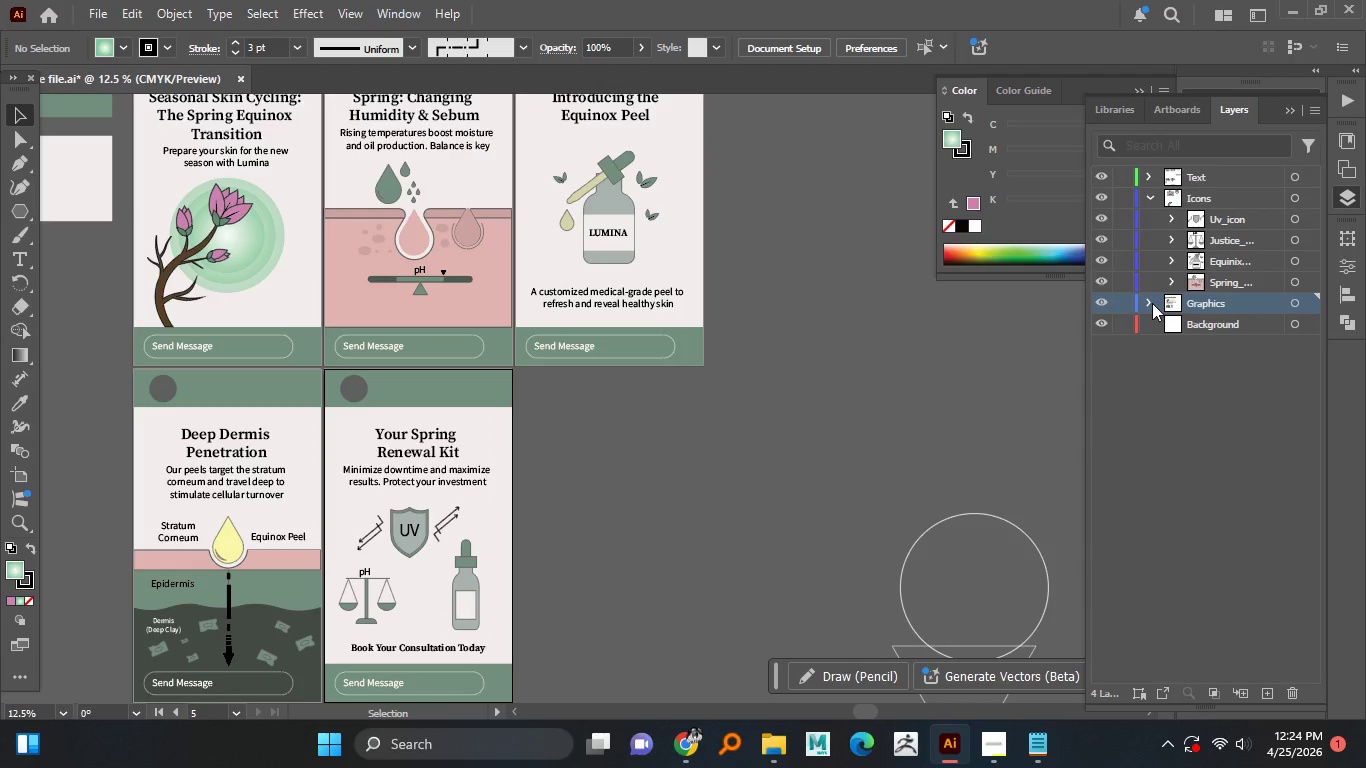 
scroll: coordinate [564, 561], scroll_direction: down, amount: 2.0
 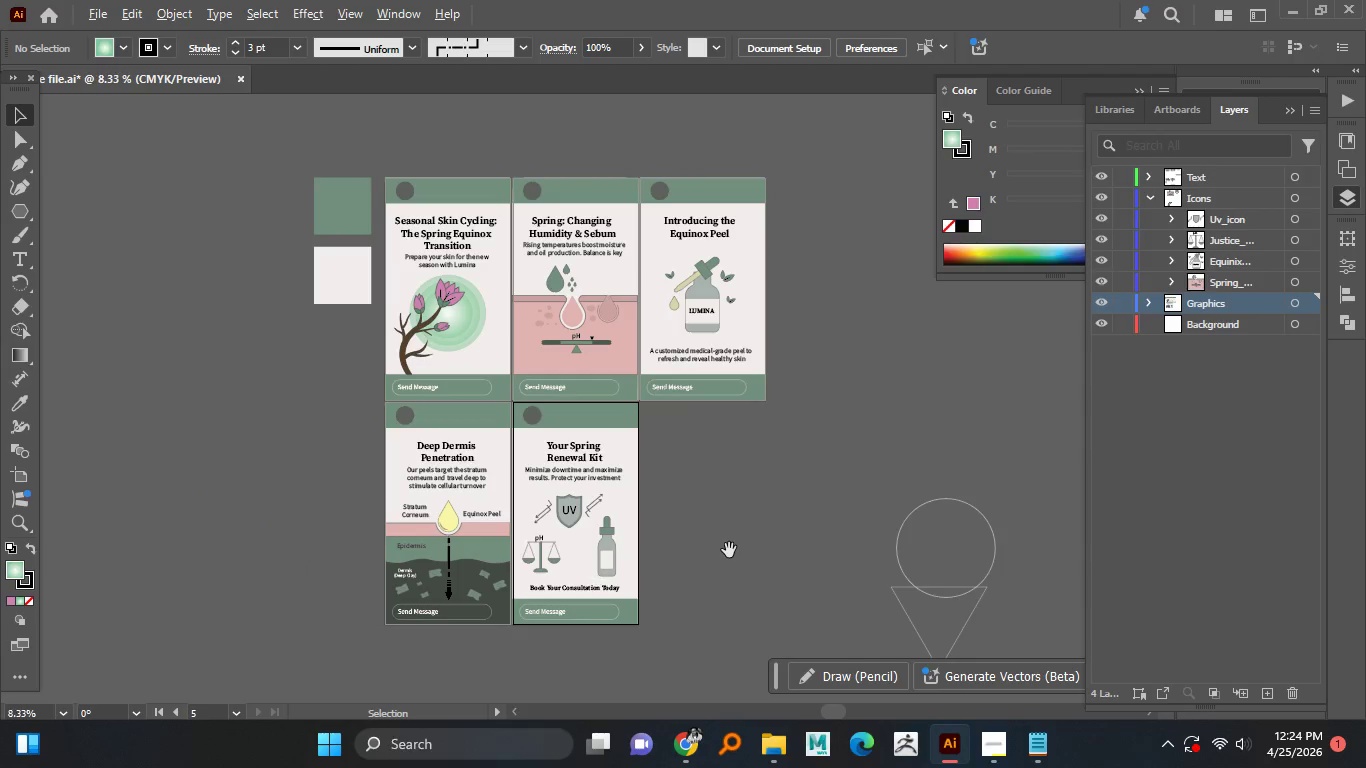 
scroll: coordinate [645, 530], scroll_direction: up, amount: 1.0
 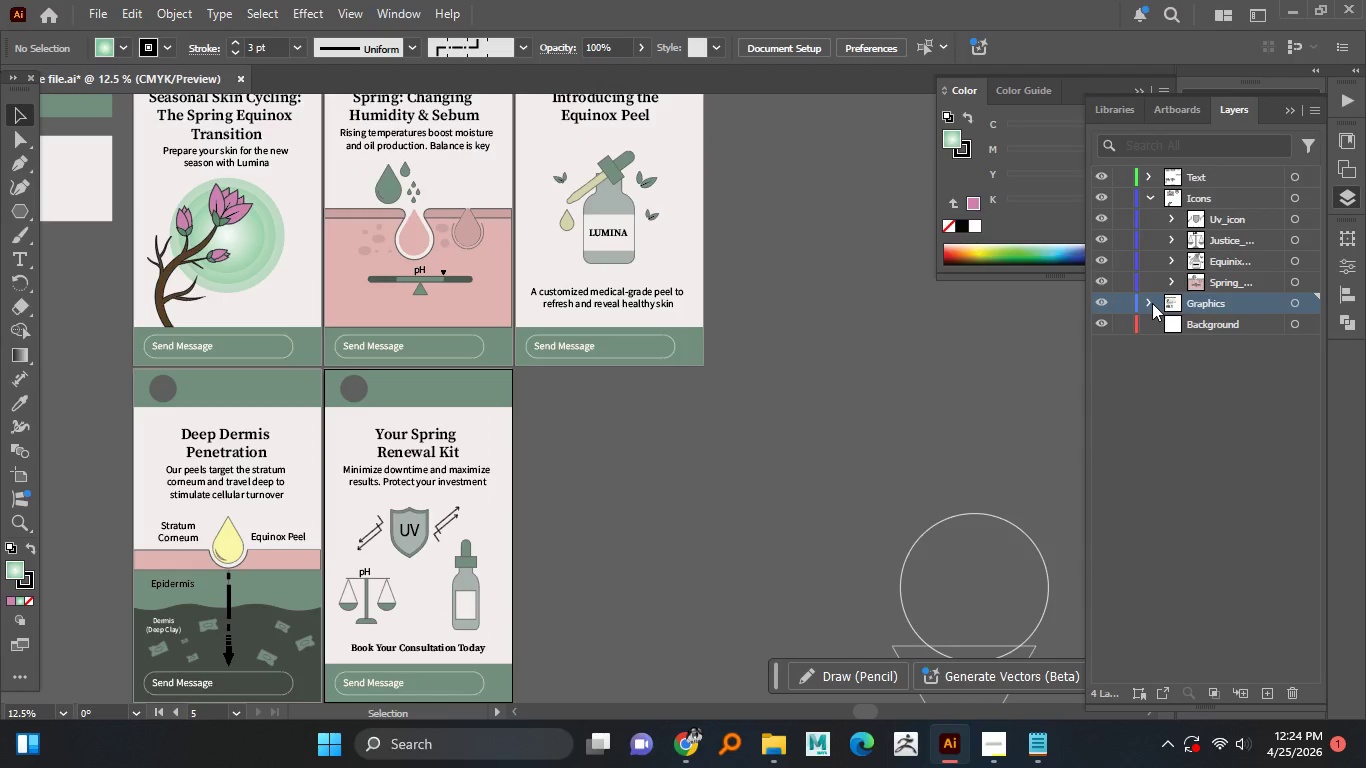 
left_click([1151, 303])
 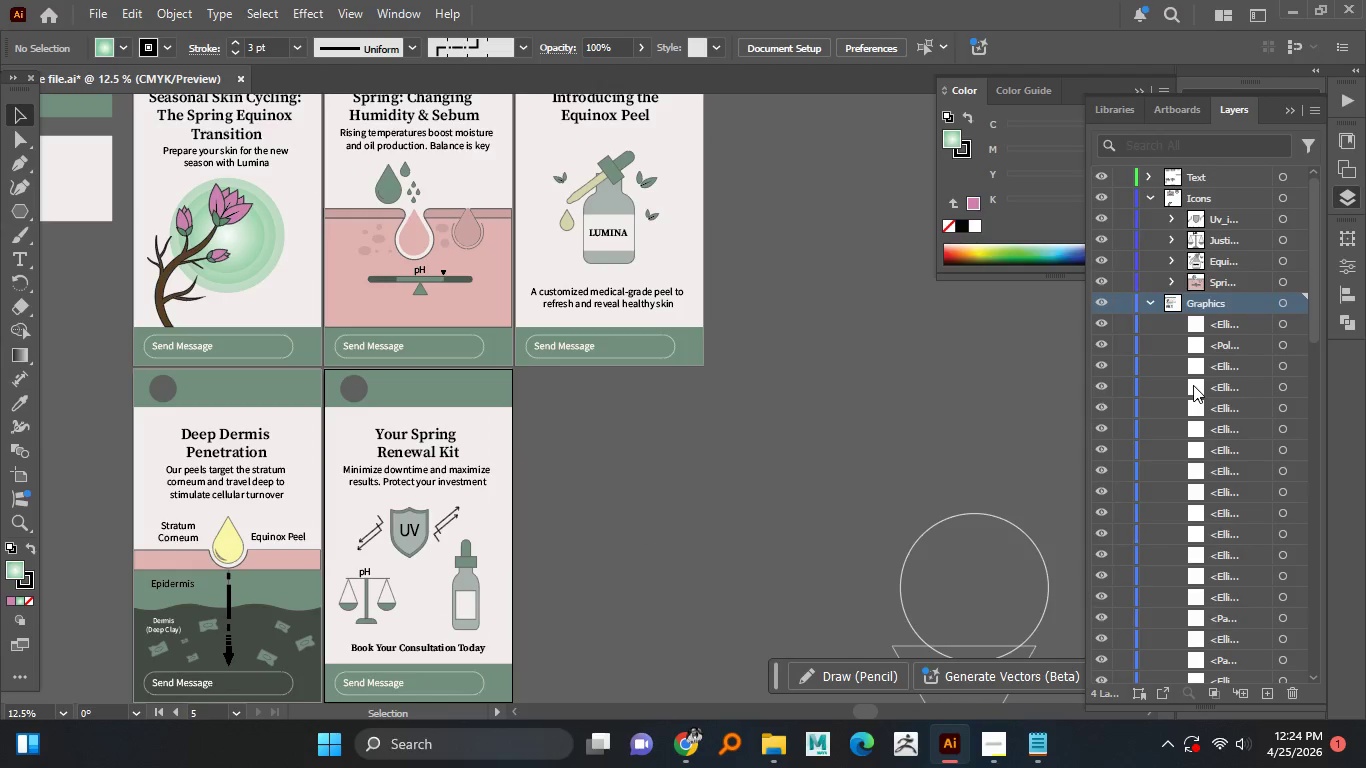 
scroll: coordinate [1203, 527], scroll_direction: down, amount: 6.0
 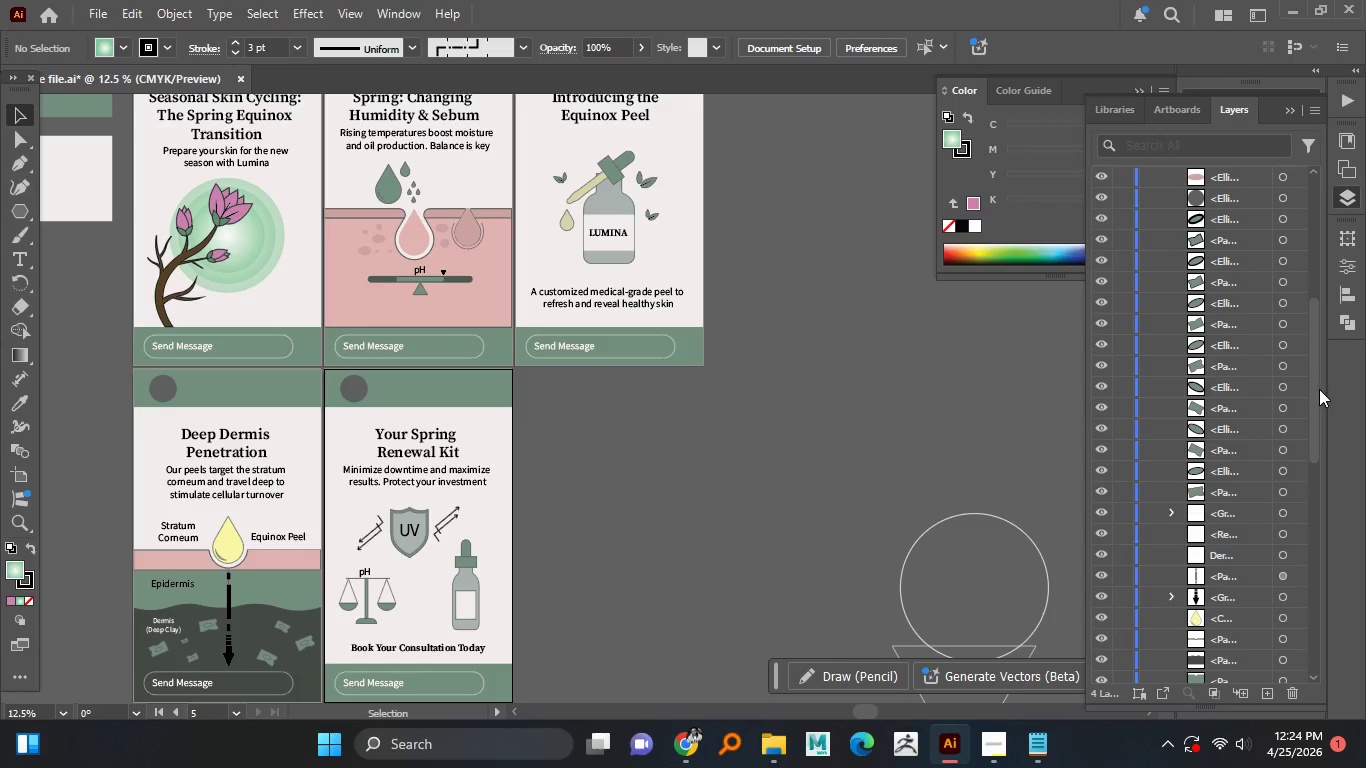 
left_click_drag(start_coordinate=[1319, 390], to_coordinate=[1321, 654])
 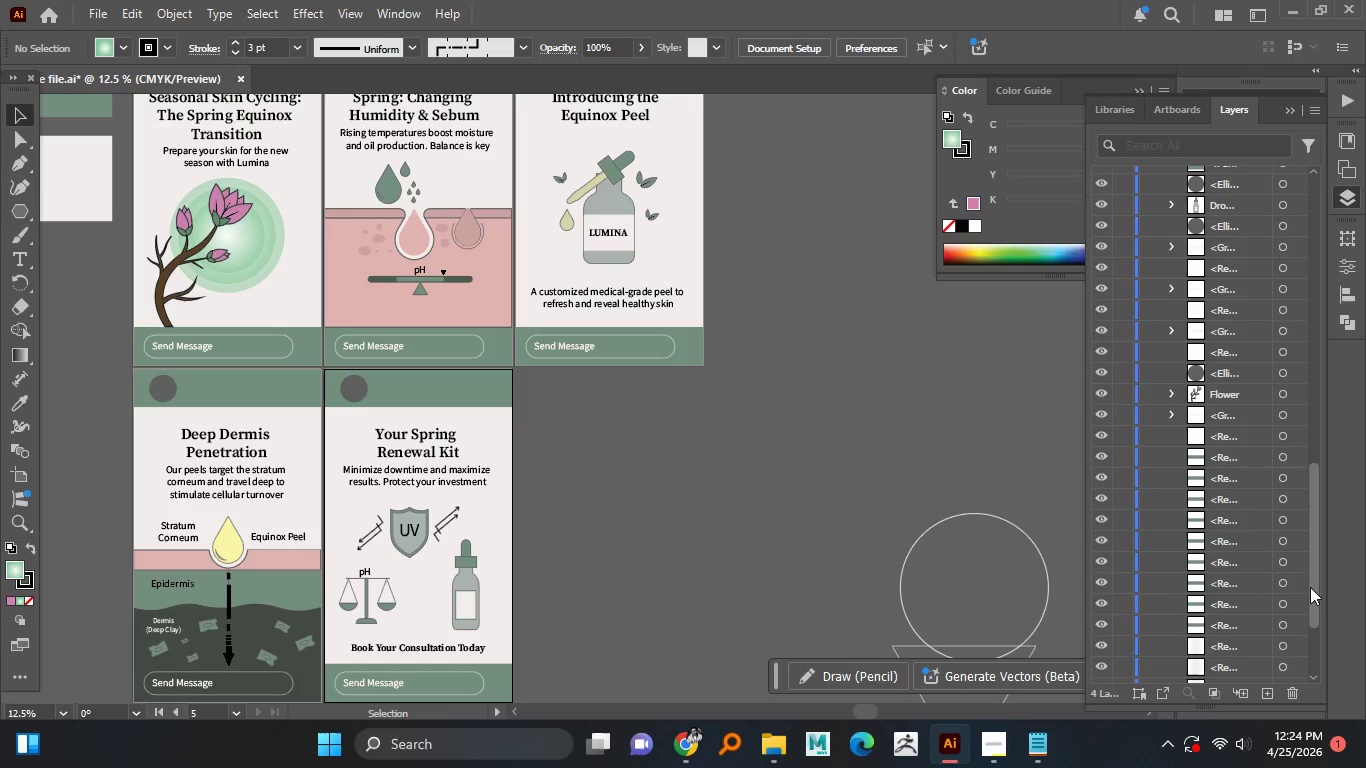 
left_click_drag(start_coordinate=[1310, 587], to_coordinate=[1320, 687])
 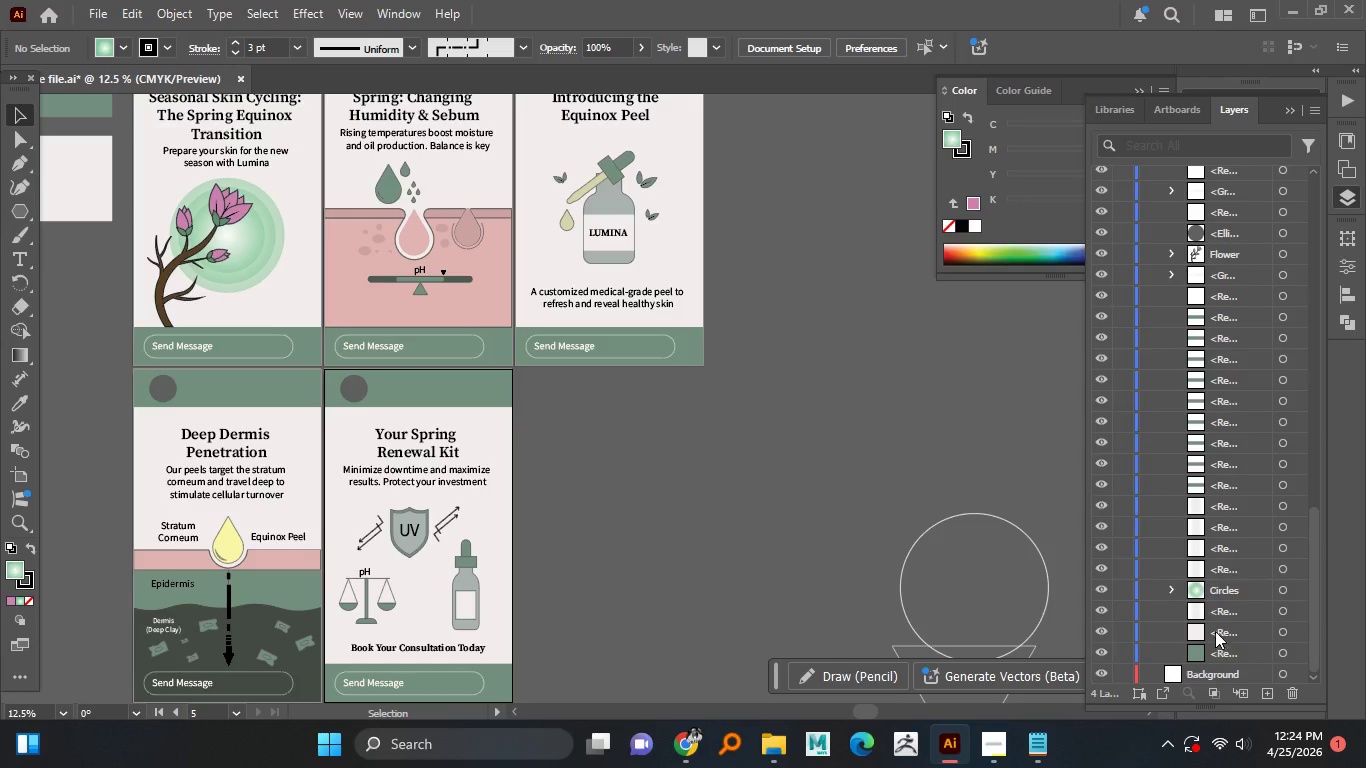 
left_click([1104, 629])
 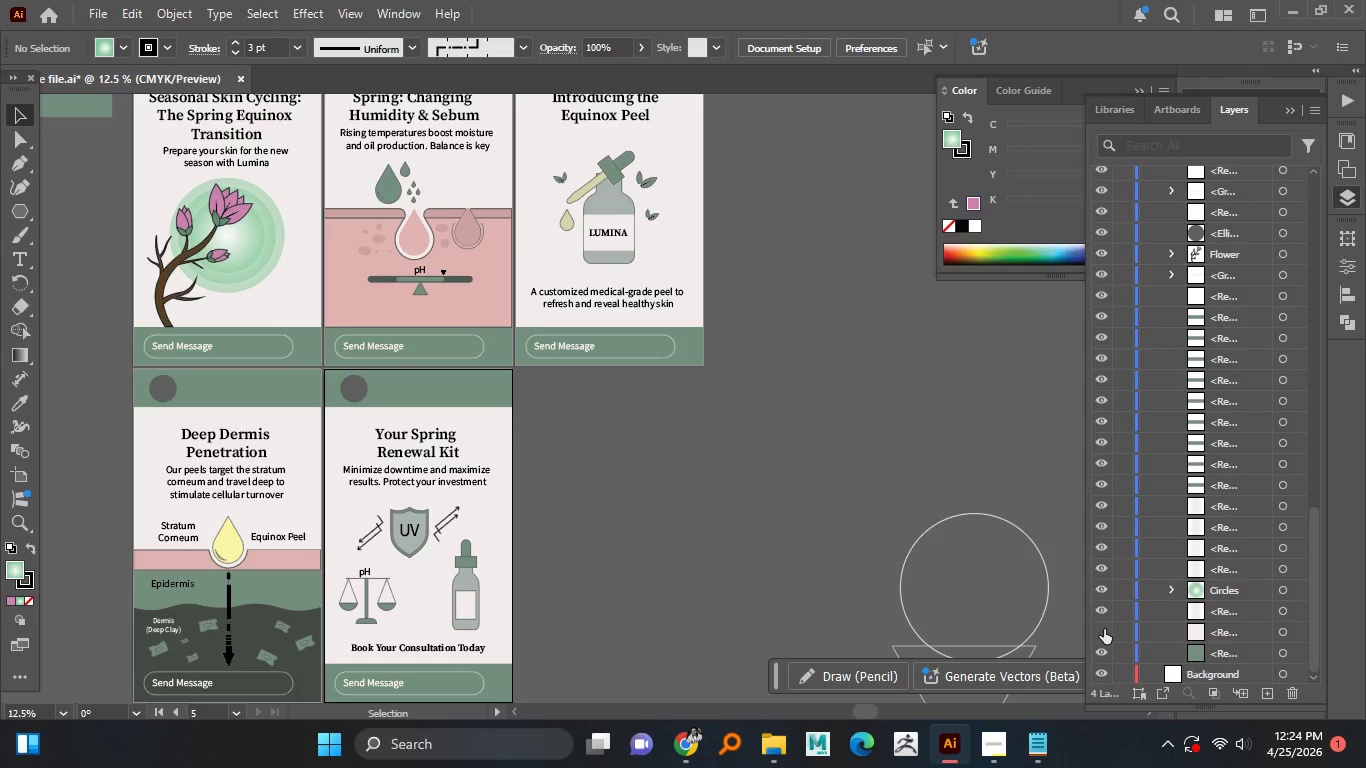 
left_click([1104, 629])
 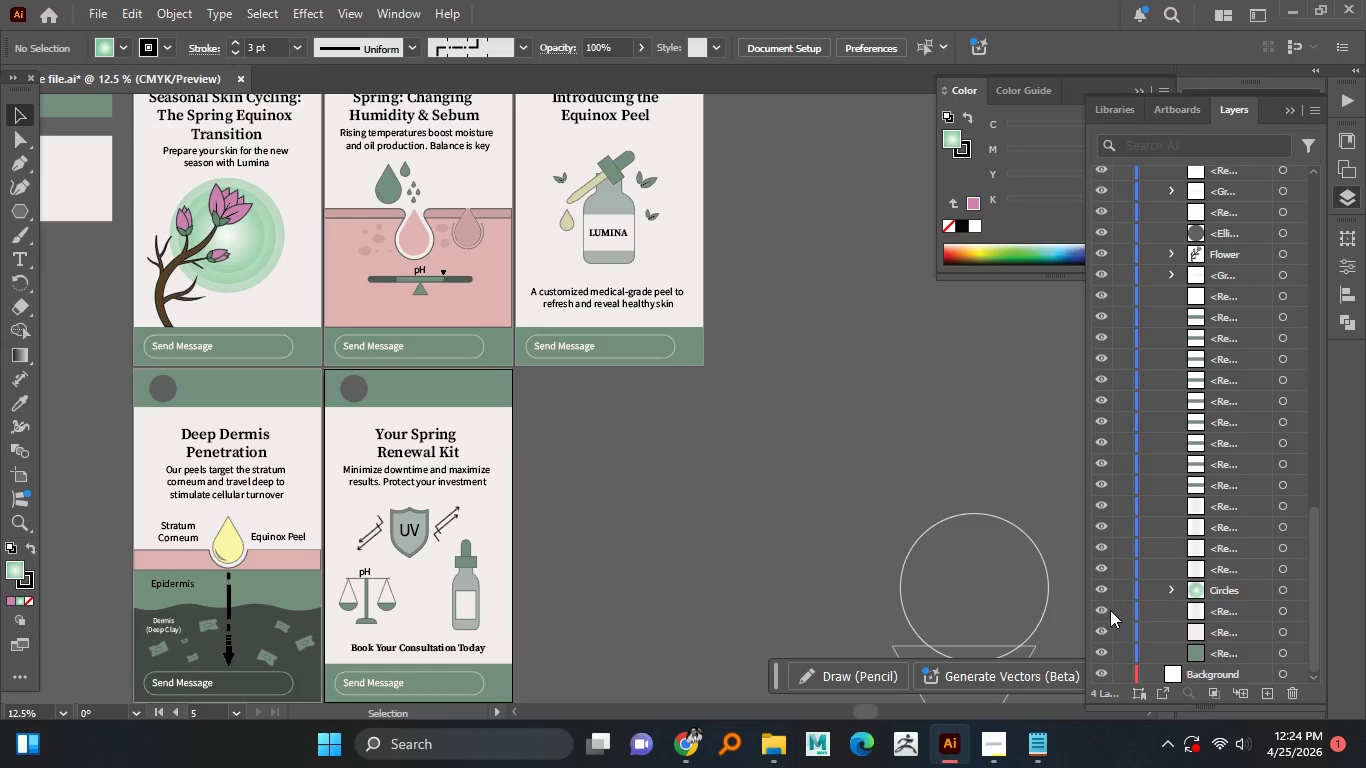 
left_click([1101, 627])
 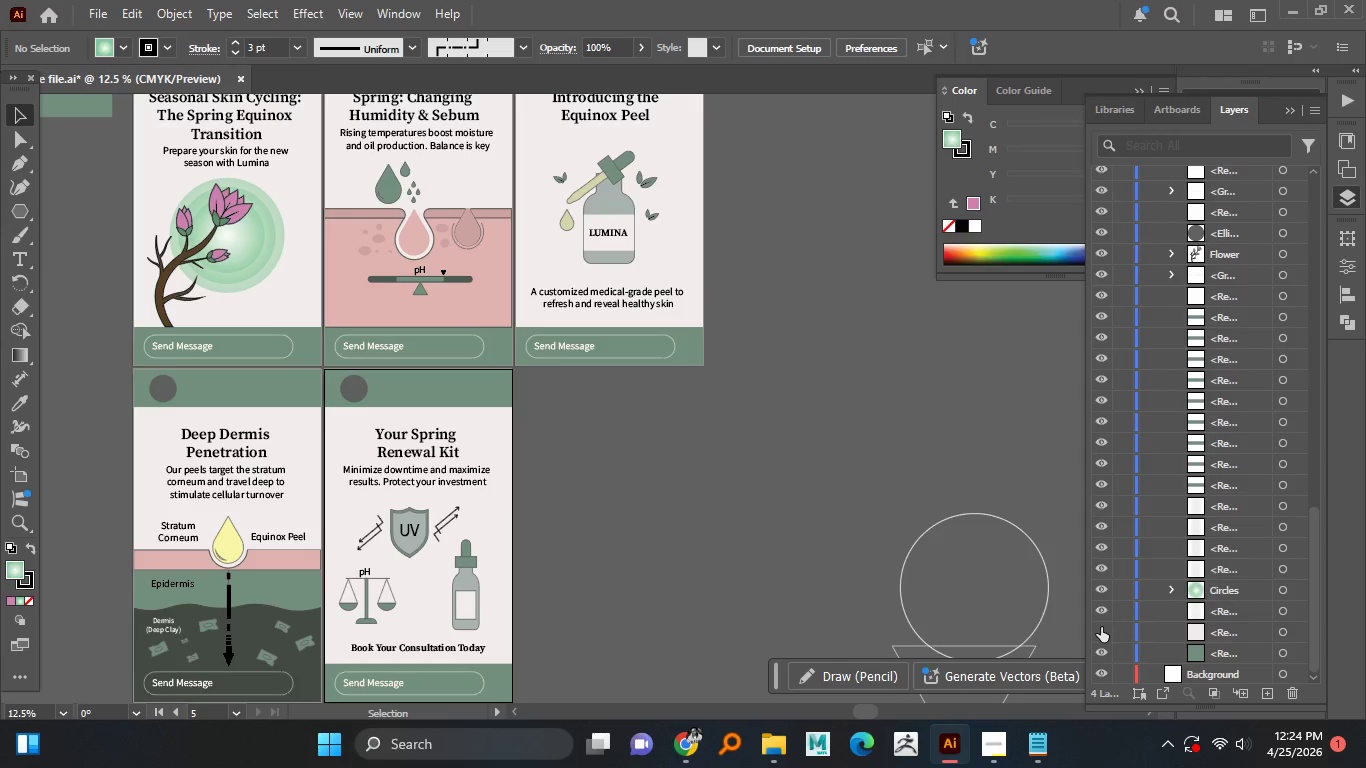 
left_click([1101, 627])
 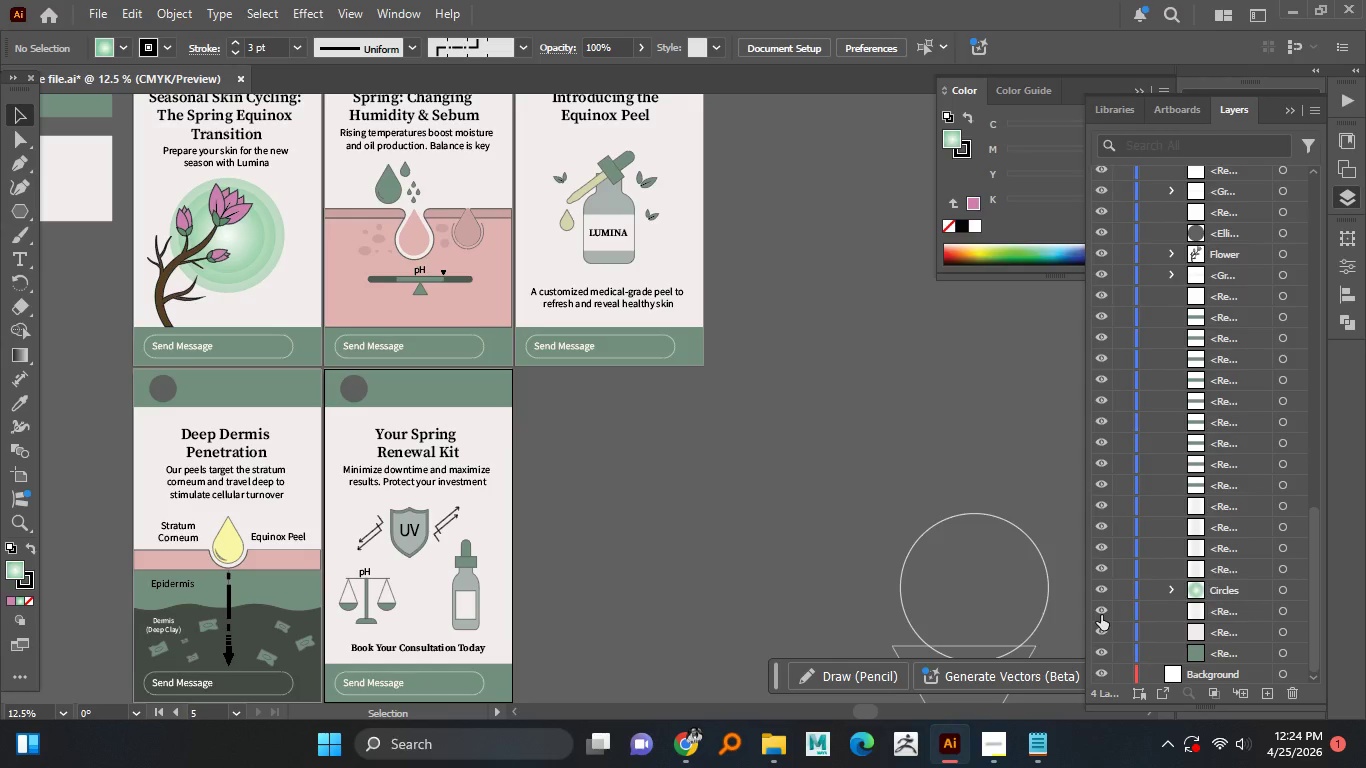 
left_click([1101, 612])
 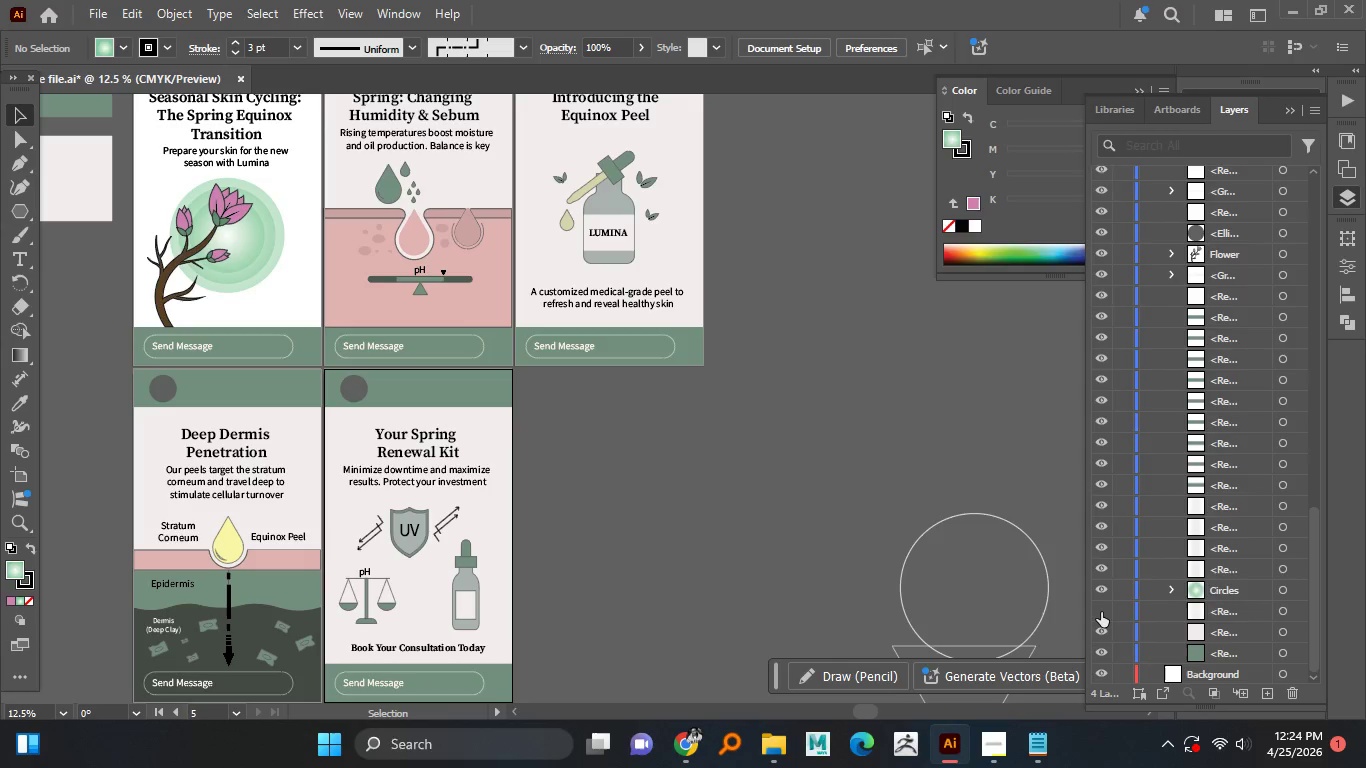 
left_click([1101, 612])
 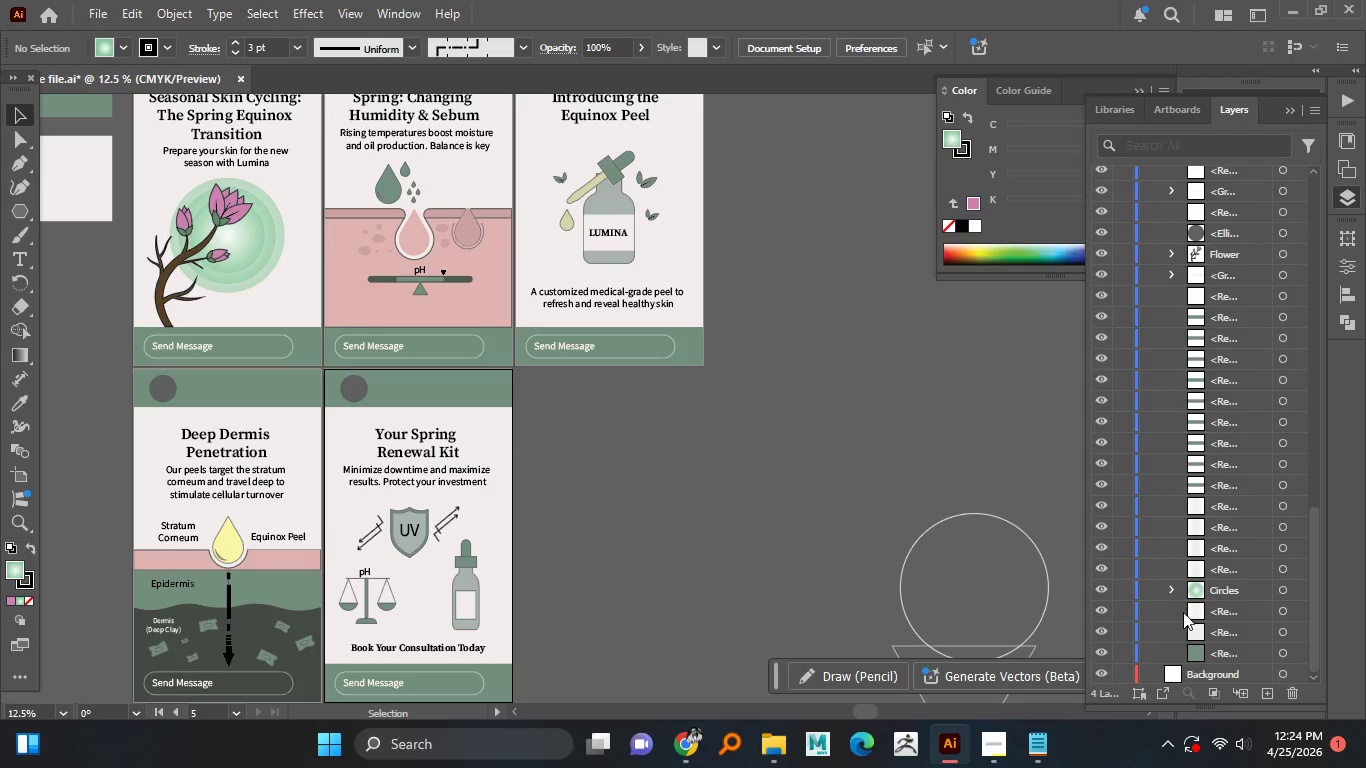 
left_click([1226, 604])
 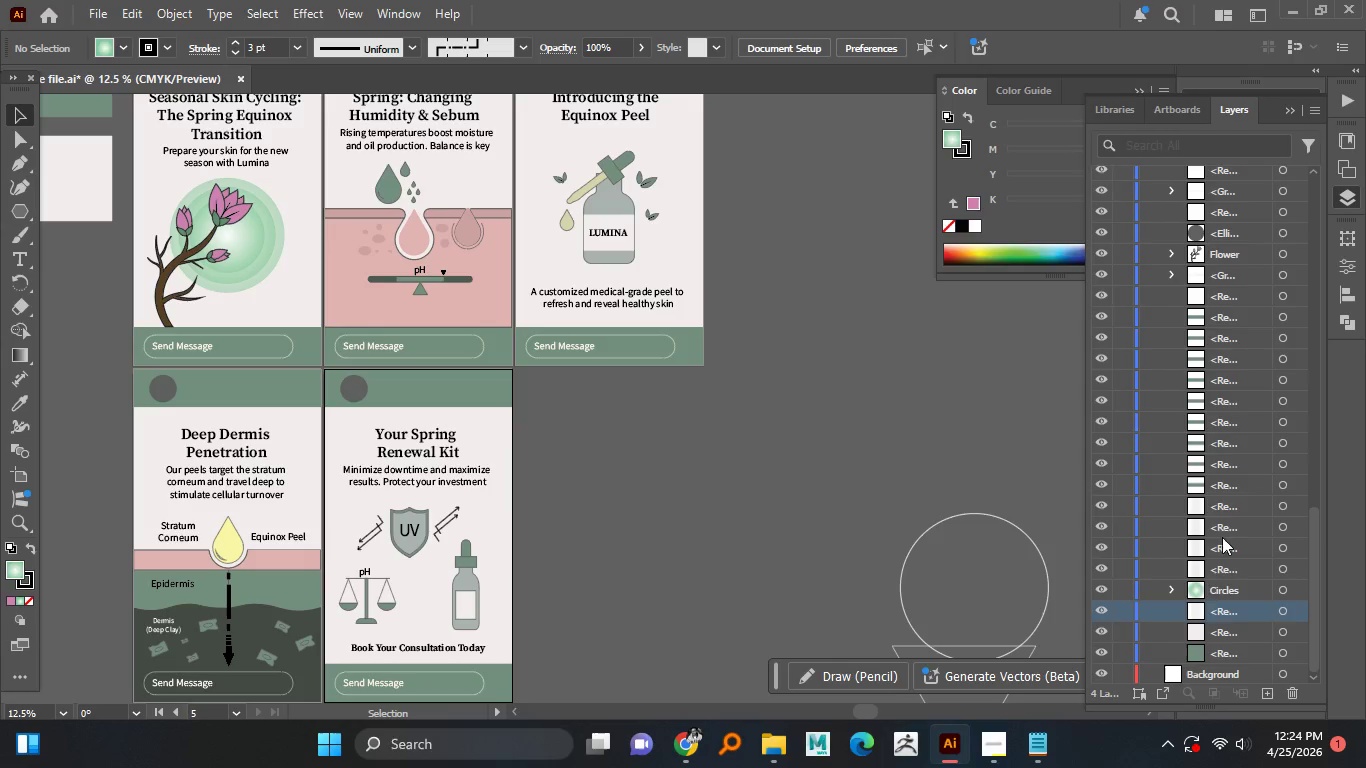 
hold_key(key=ShiftLeft, duration=1.33)
left_click([1219, 515])
 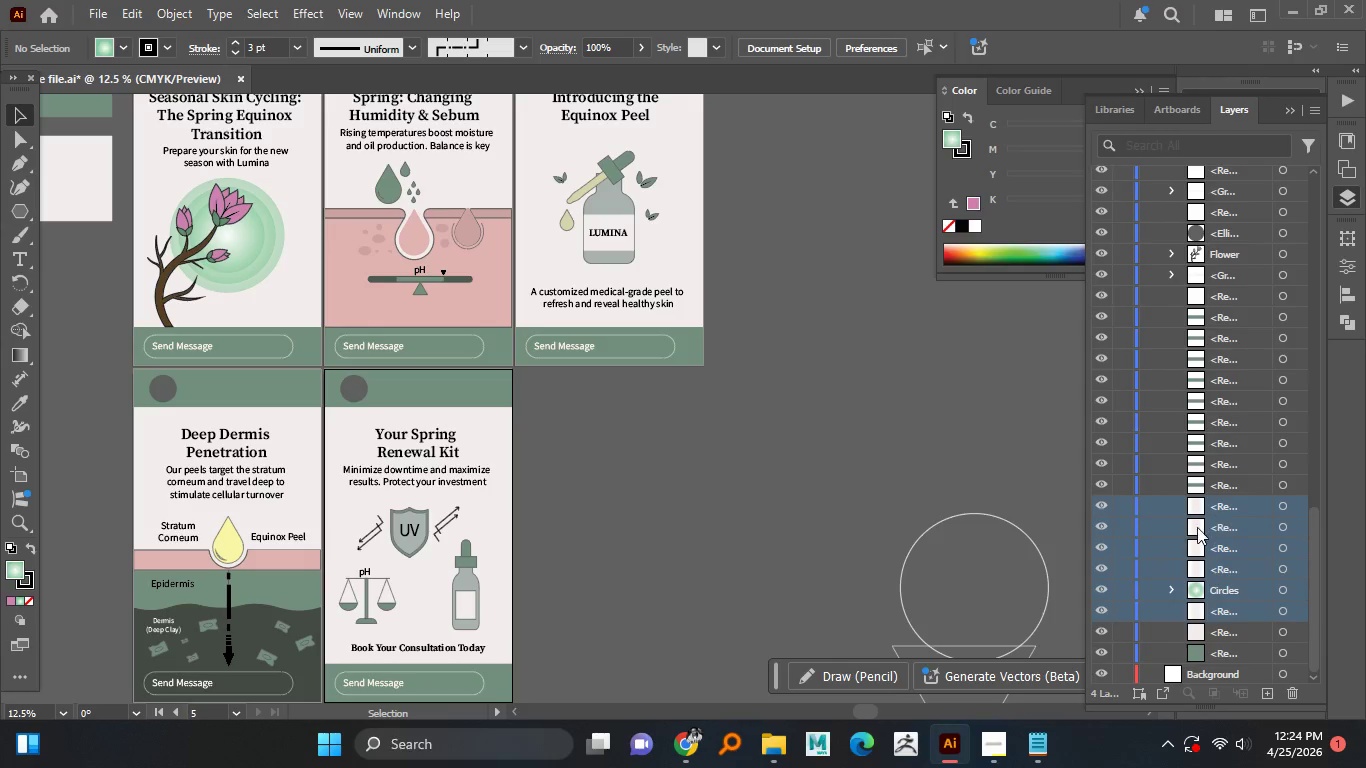 
hold_key(key=ControlLeft, duration=1.2)
left_click([1216, 591])
 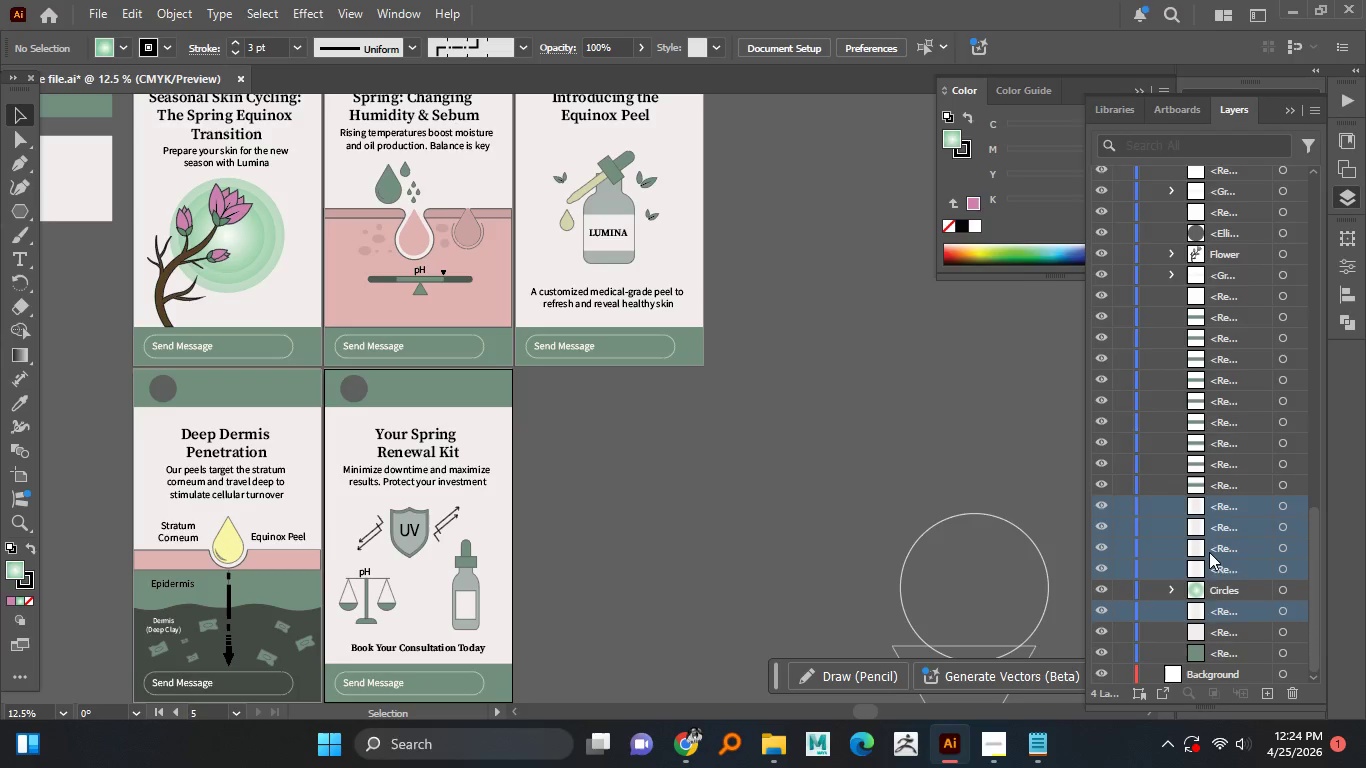 
scroll: coordinate [1212, 571], scroll_direction: down, amount: 3.0
 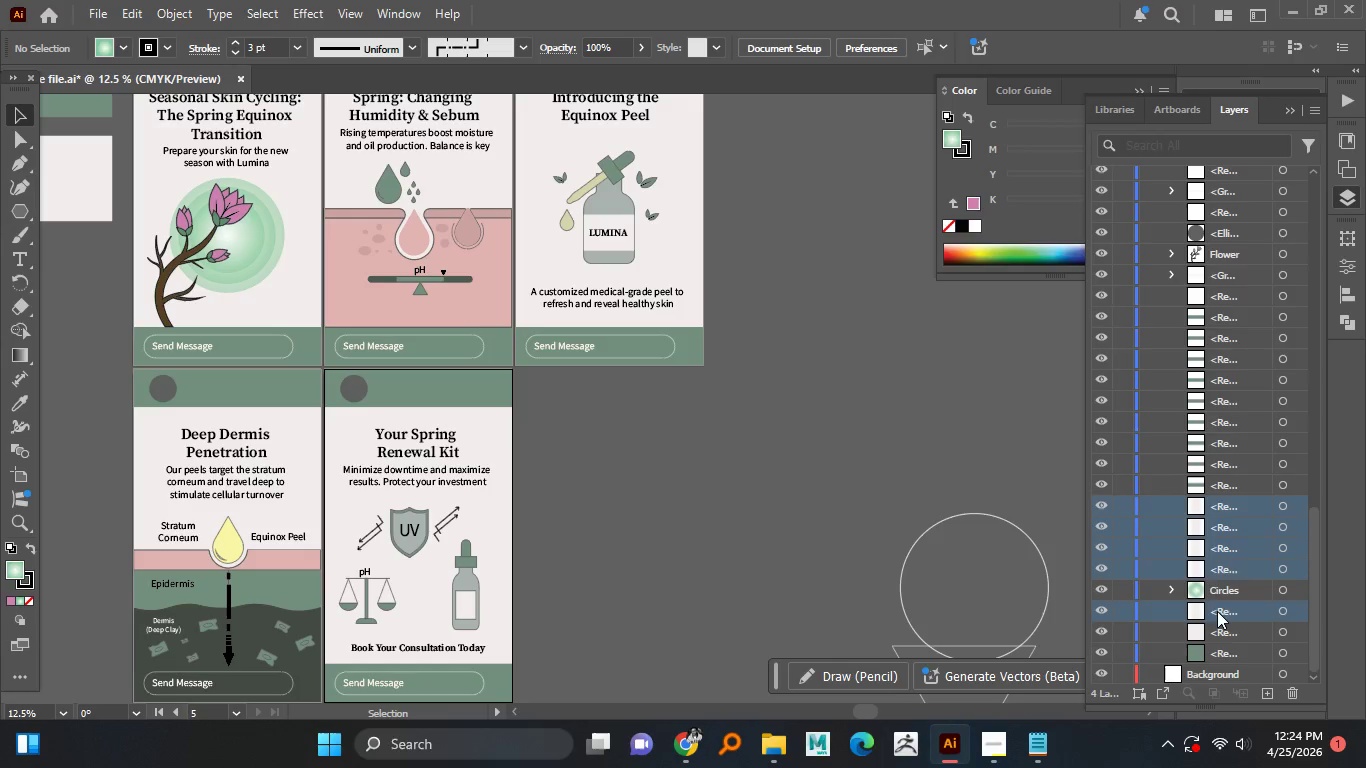 
left_click_drag(start_coordinate=[1217, 611], to_coordinate=[1223, 674])
 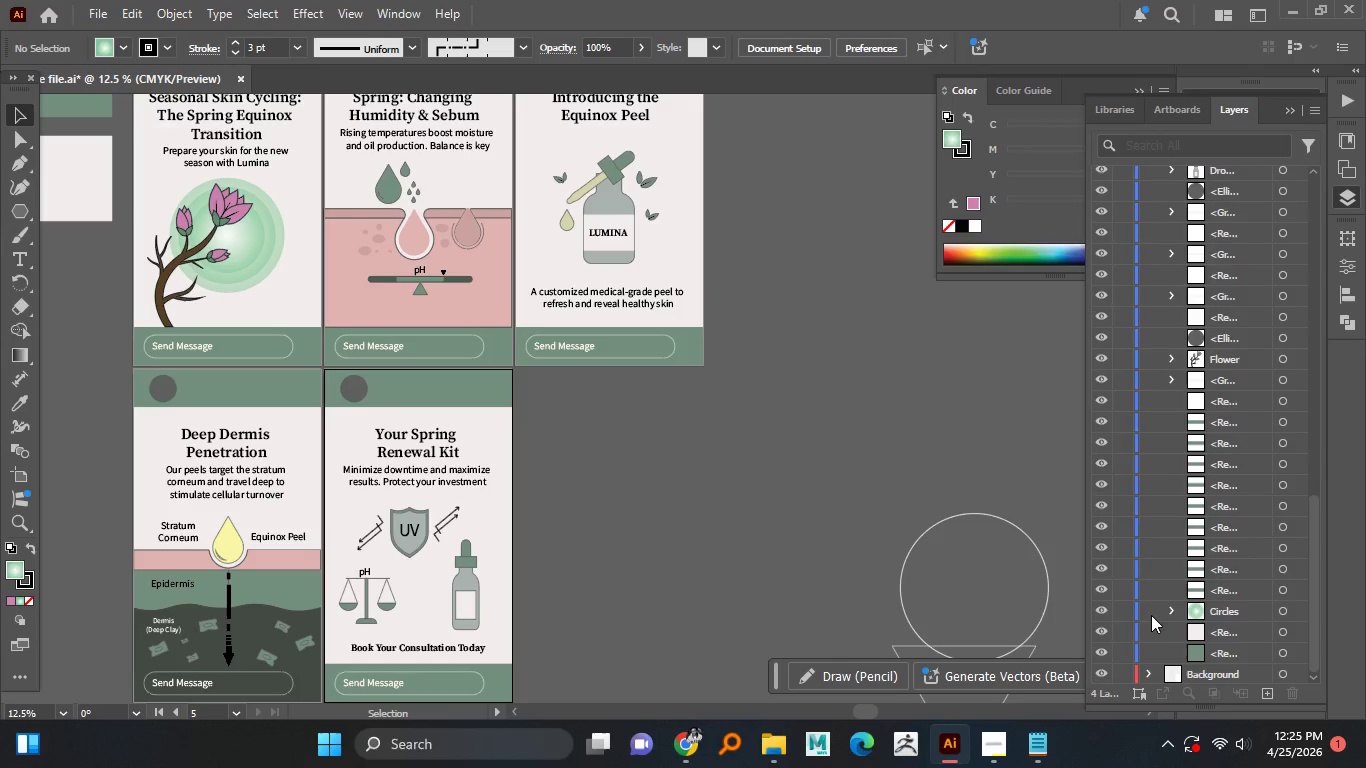 
scroll: coordinate [1160, 566], scroll_direction: up, amount: 20.0
 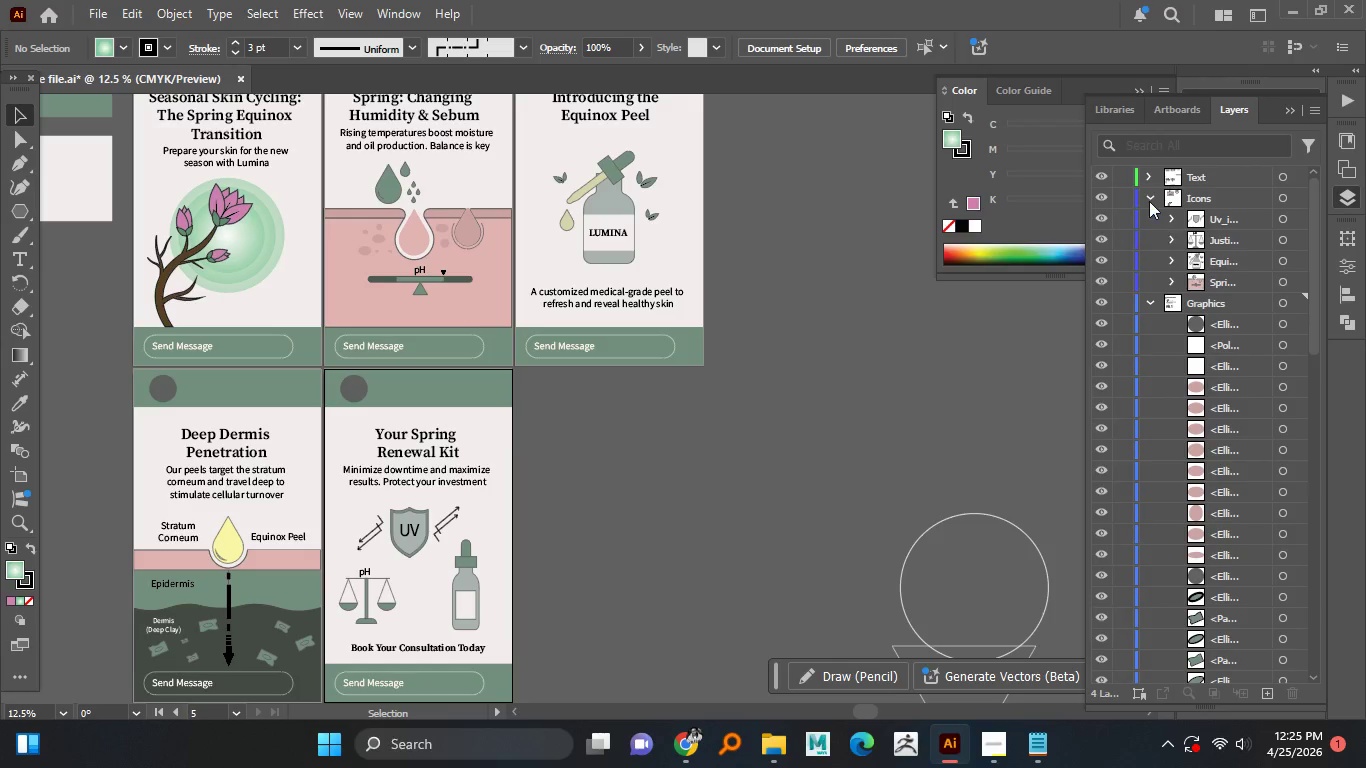 
left_click([1148, 201])
 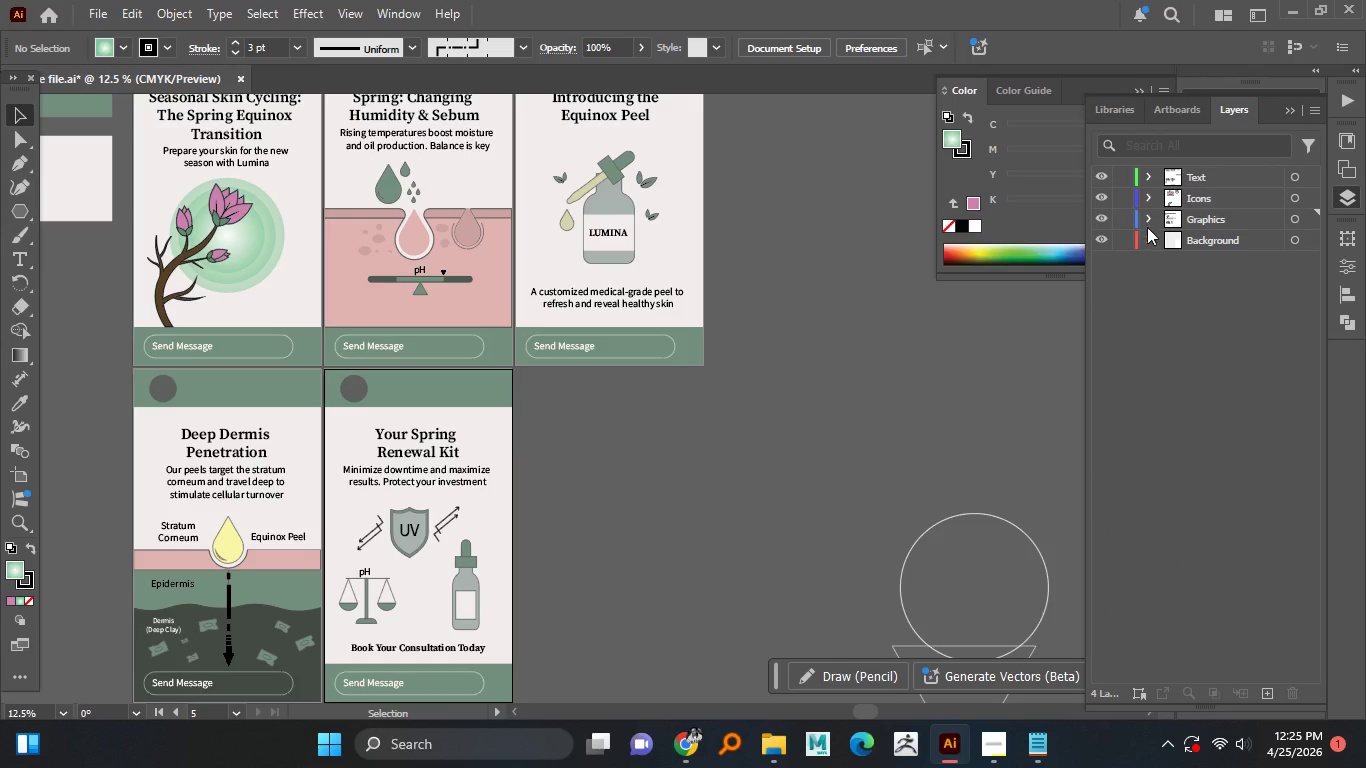 
left_click([928, 407])
 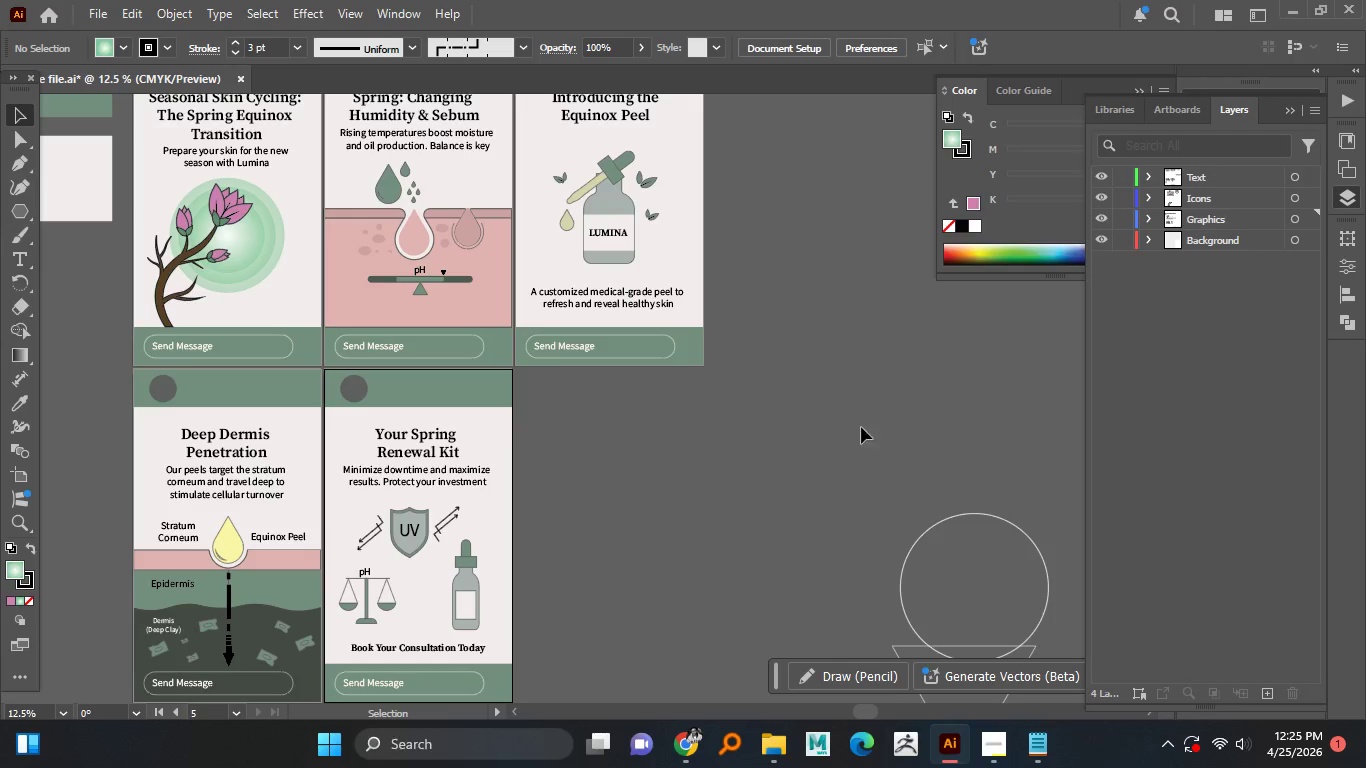 
hold_key(key=AltLeft, duration=1.52)
scroll: coordinate [760, 412], scroll_direction: down, amount: 2.0
 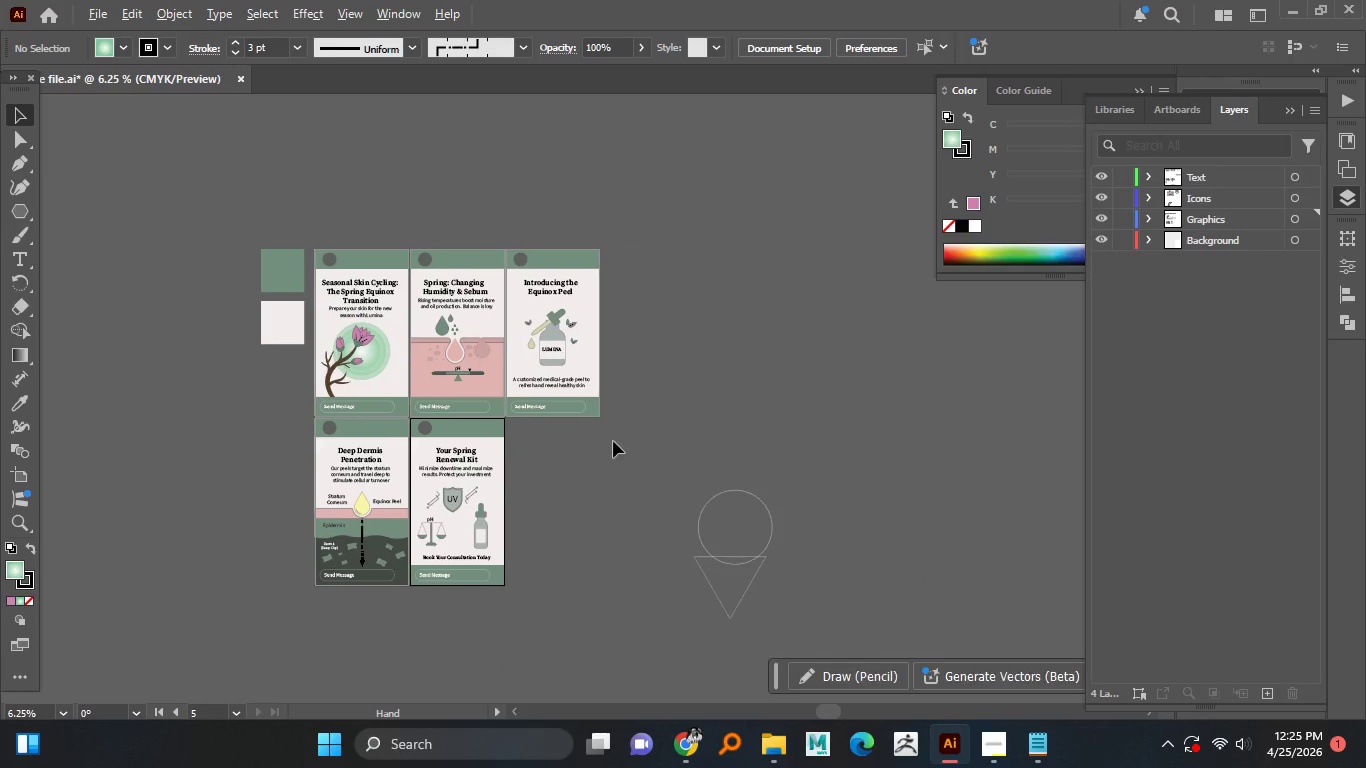 
key(Alt+AltLeft)
 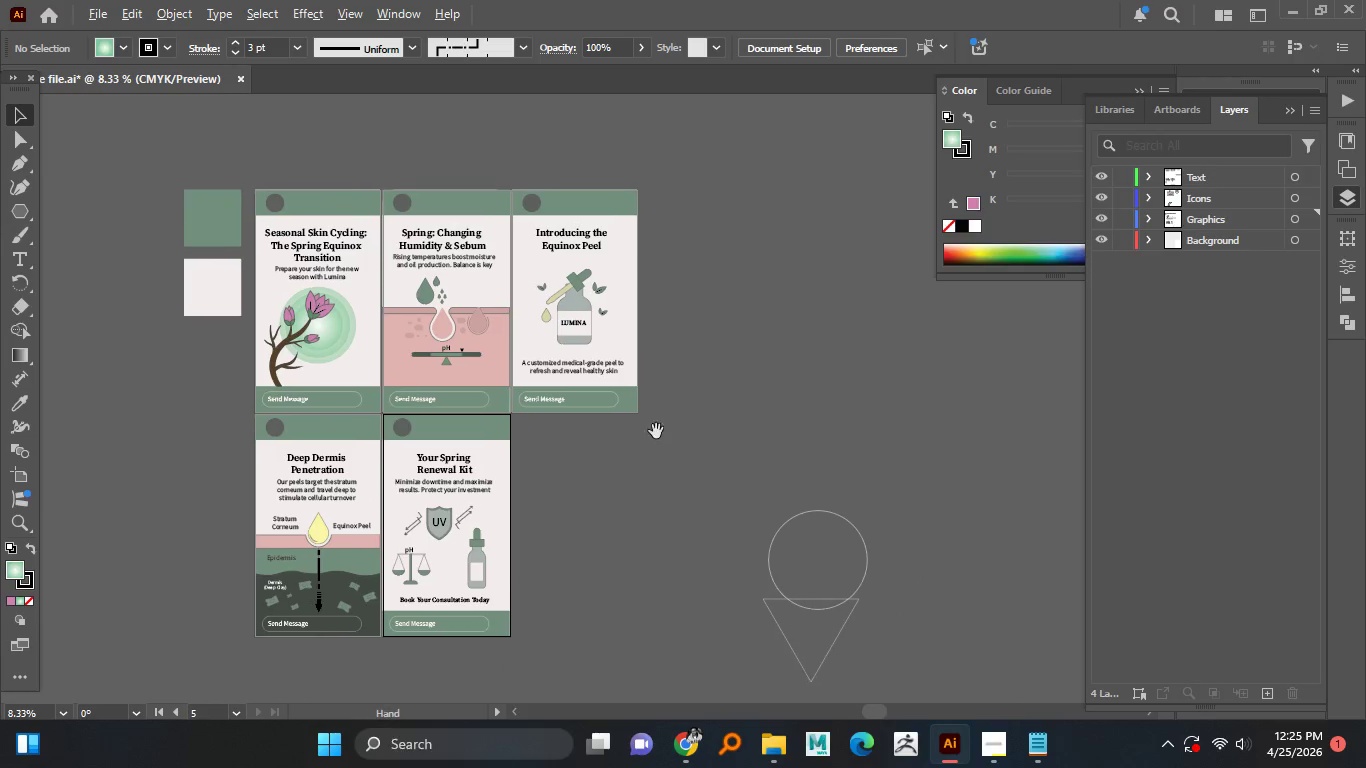 
scroll: coordinate [571, 418], scroll_direction: up, amount: 1.0
 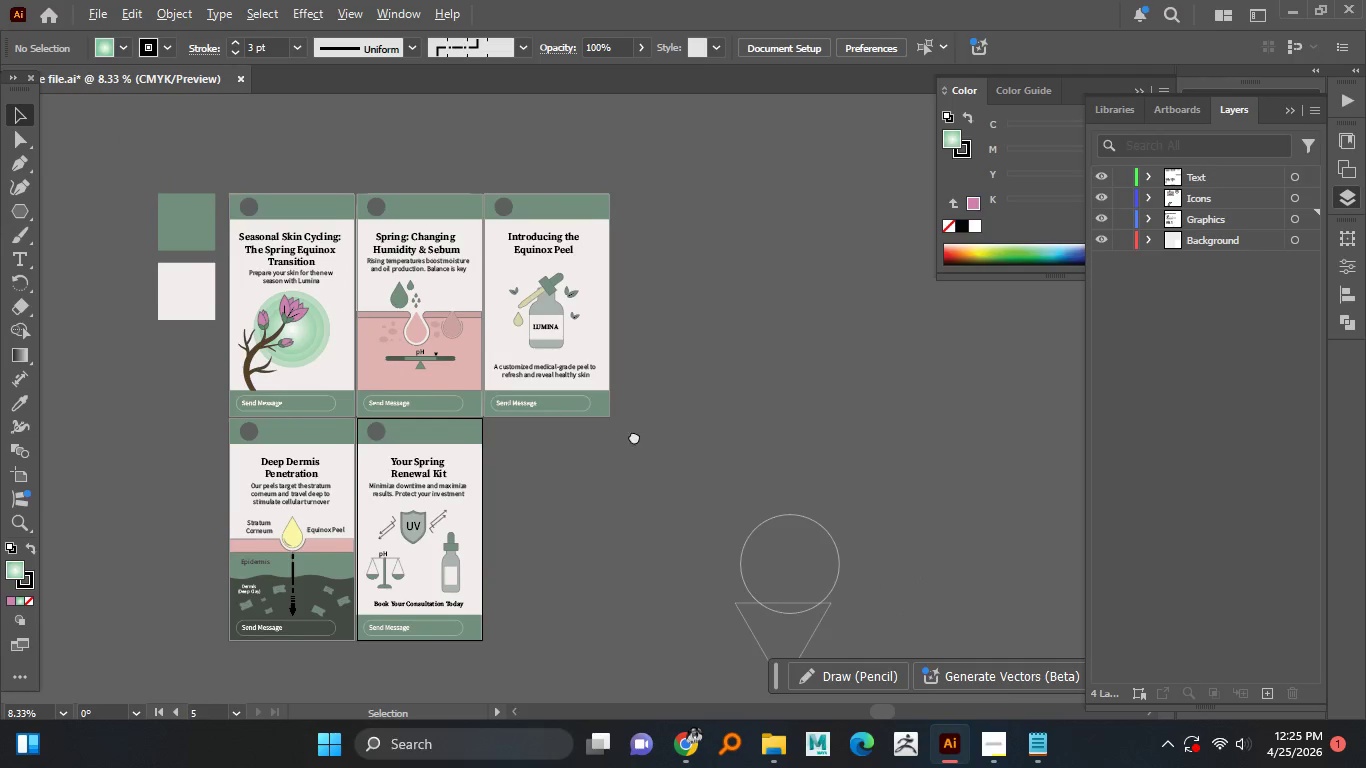 
key(Alt+AltLeft)
 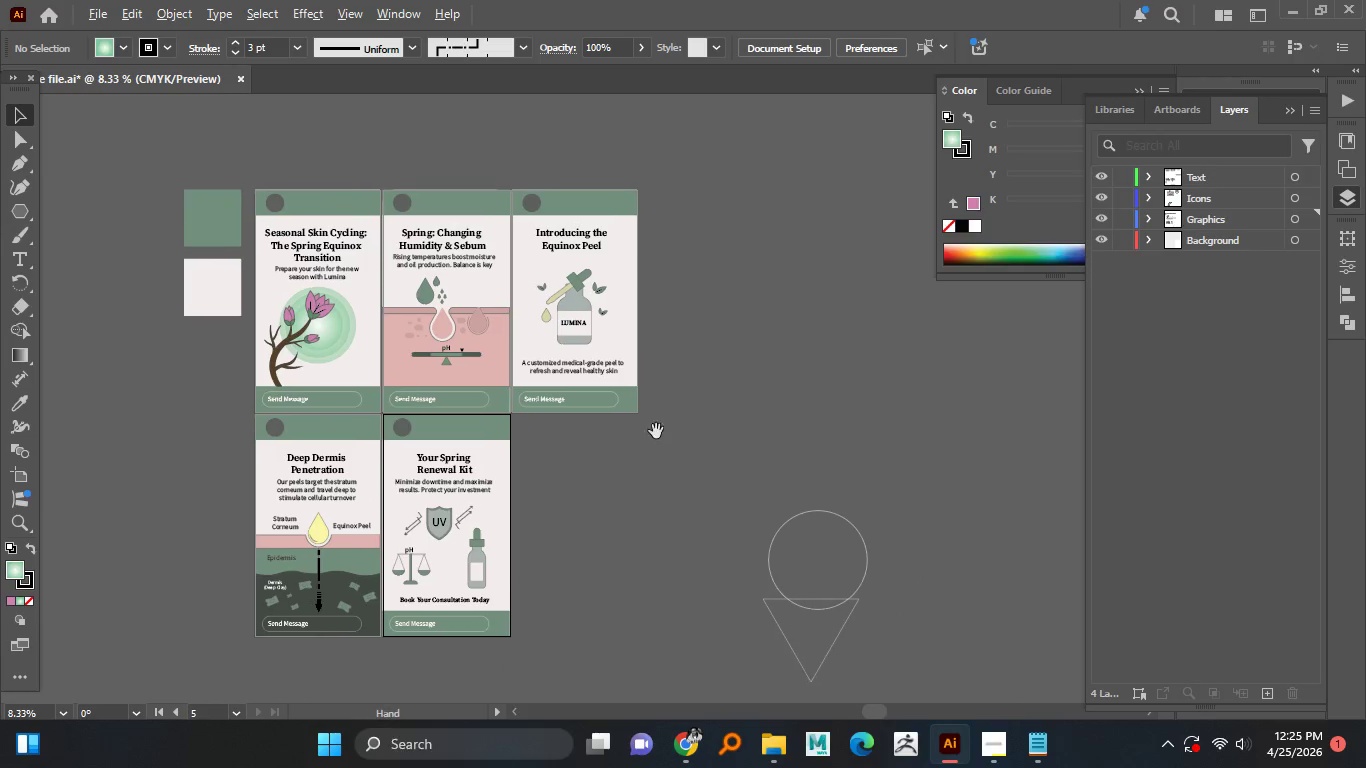 
key(Alt+AltLeft)
 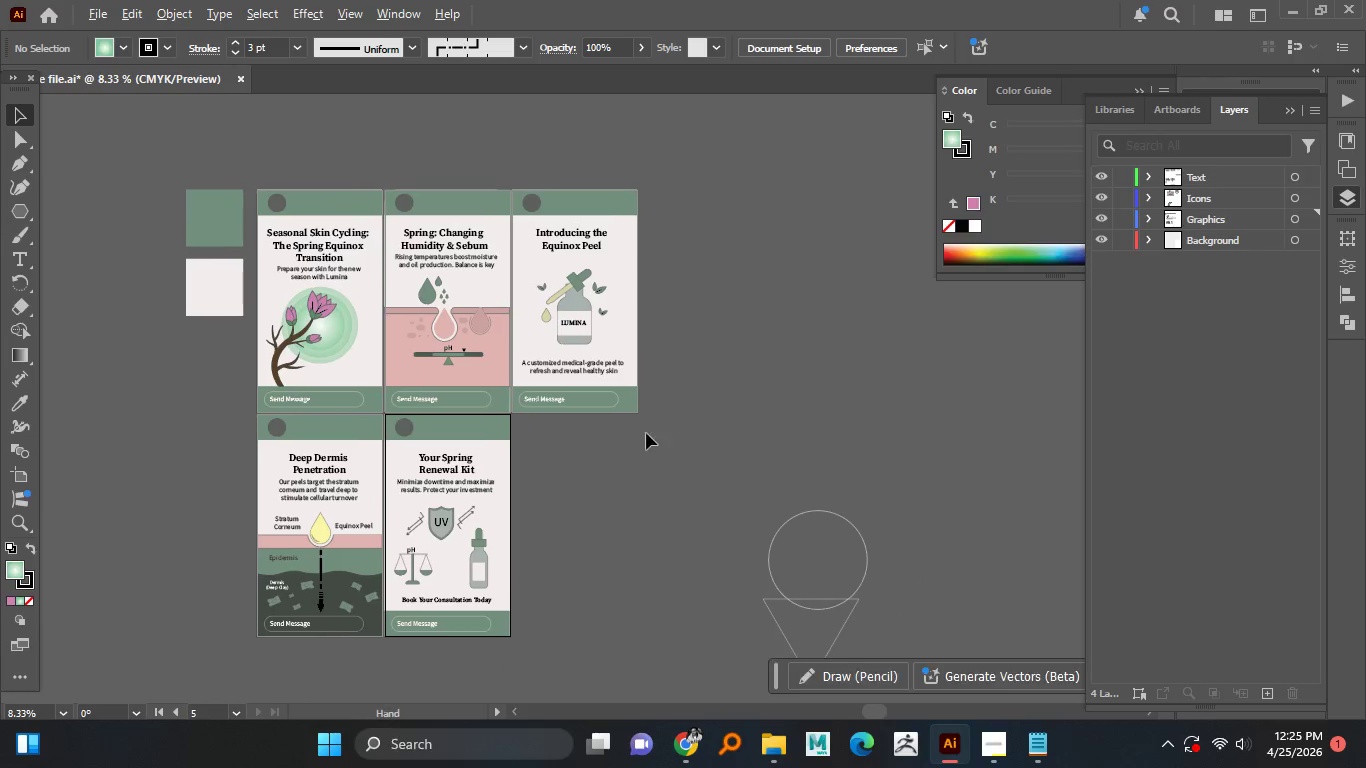 
key(Alt+AltLeft)
 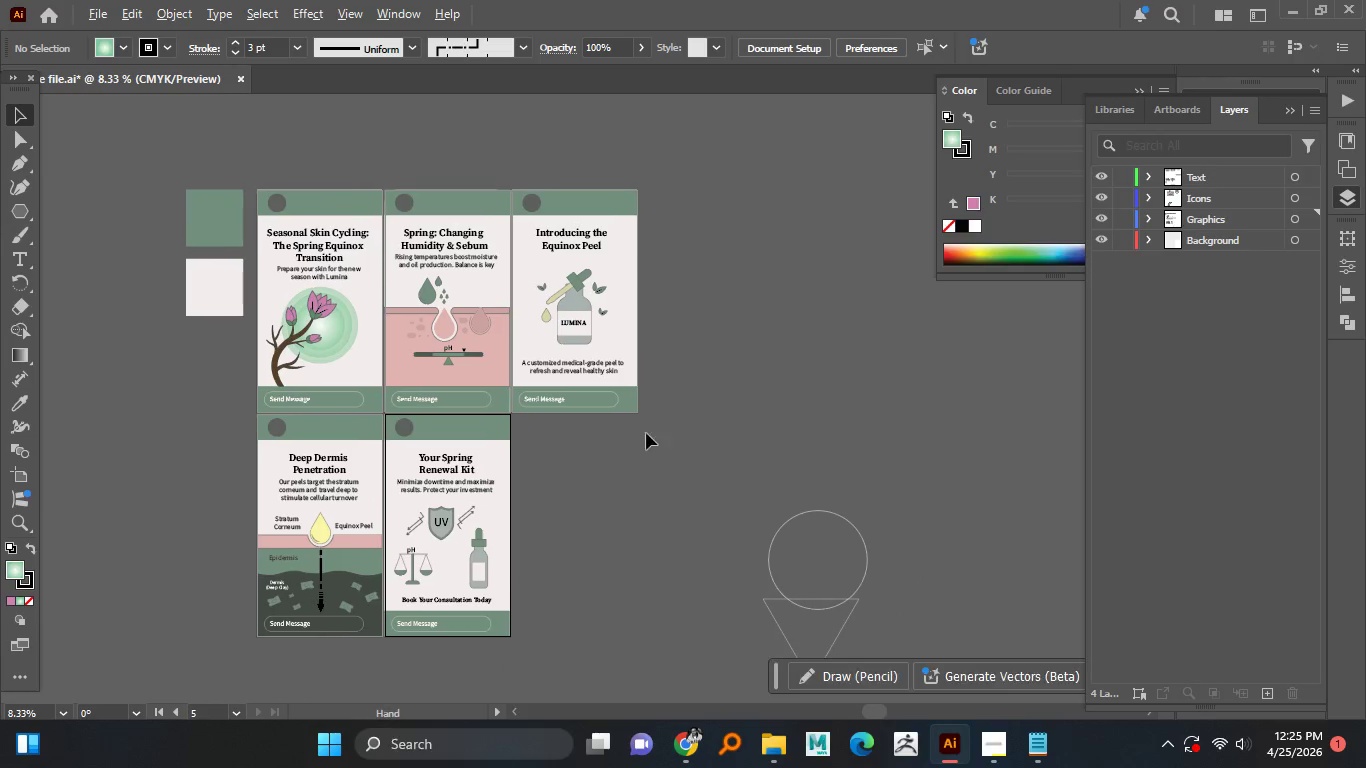 
key(Alt+AltLeft)
 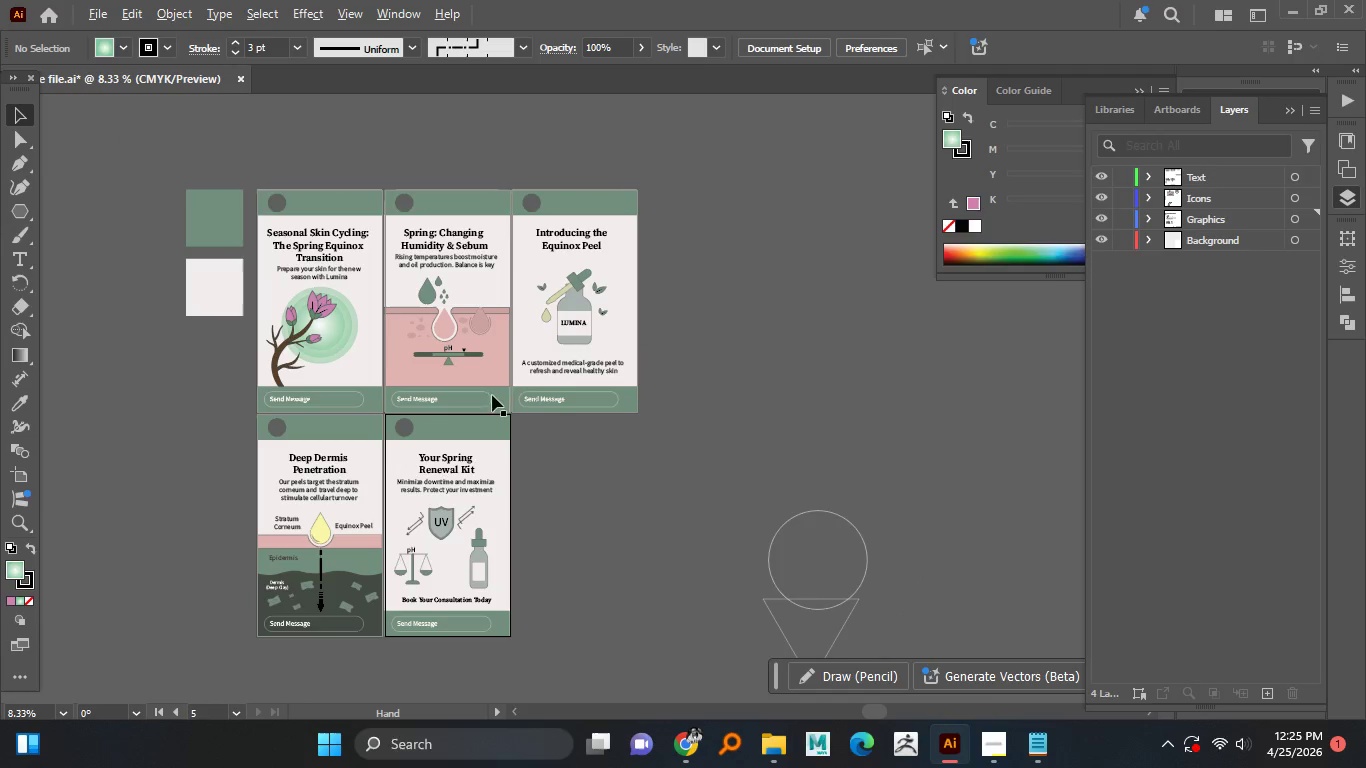 
key(Alt+AltLeft)
 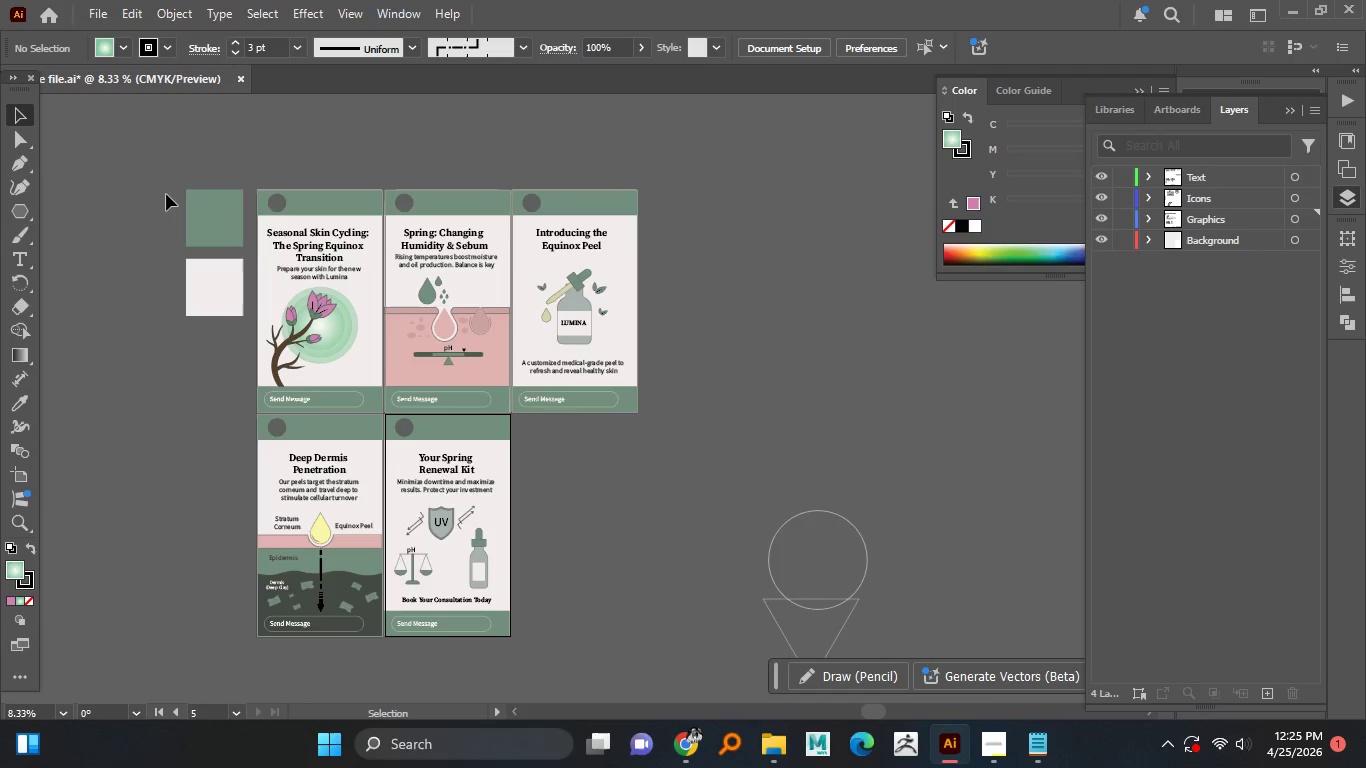 
left_click_drag(start_coordinate=[159, 185], to_coordinate=[203, 332])
 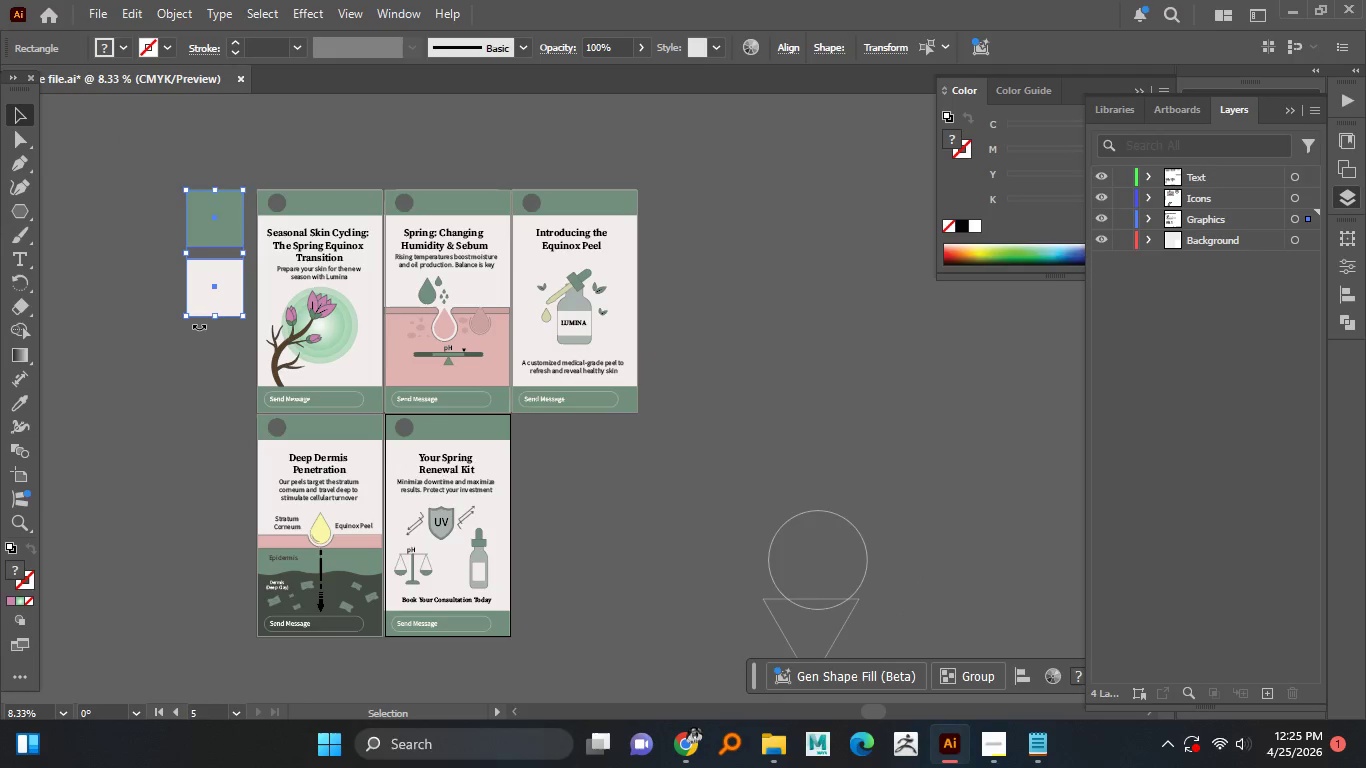 
key(Delete)
 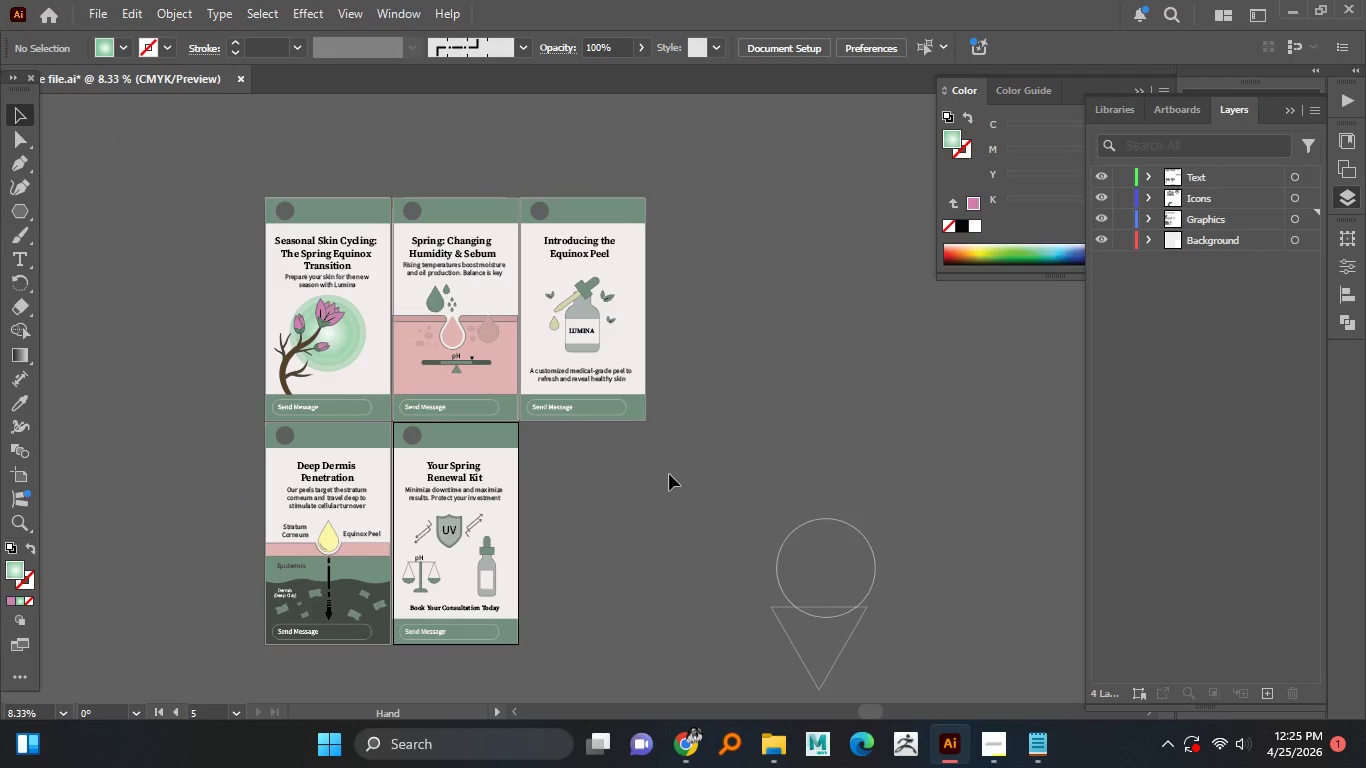 
left_click_drag(start_coordinate=[796, 546], to_coordinate=[1013, 699])
 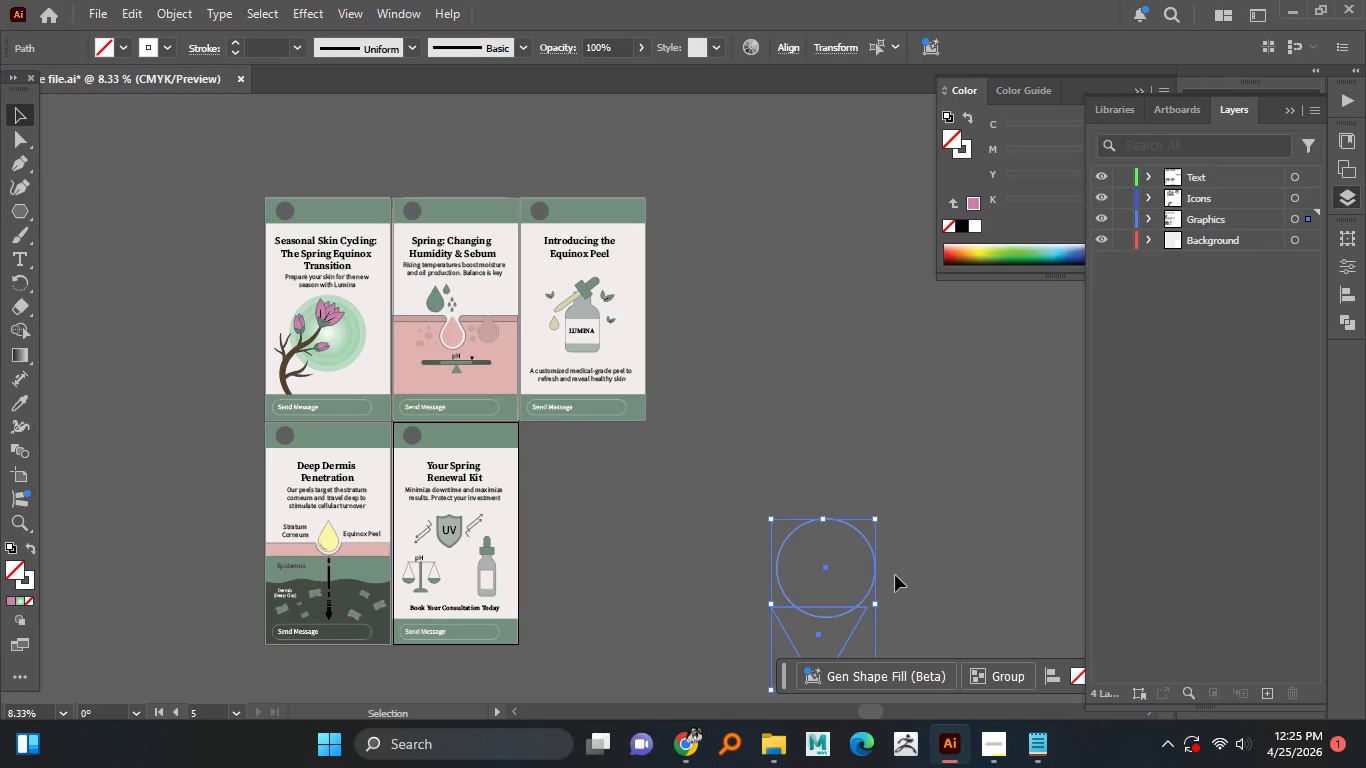 
key(Delete)
 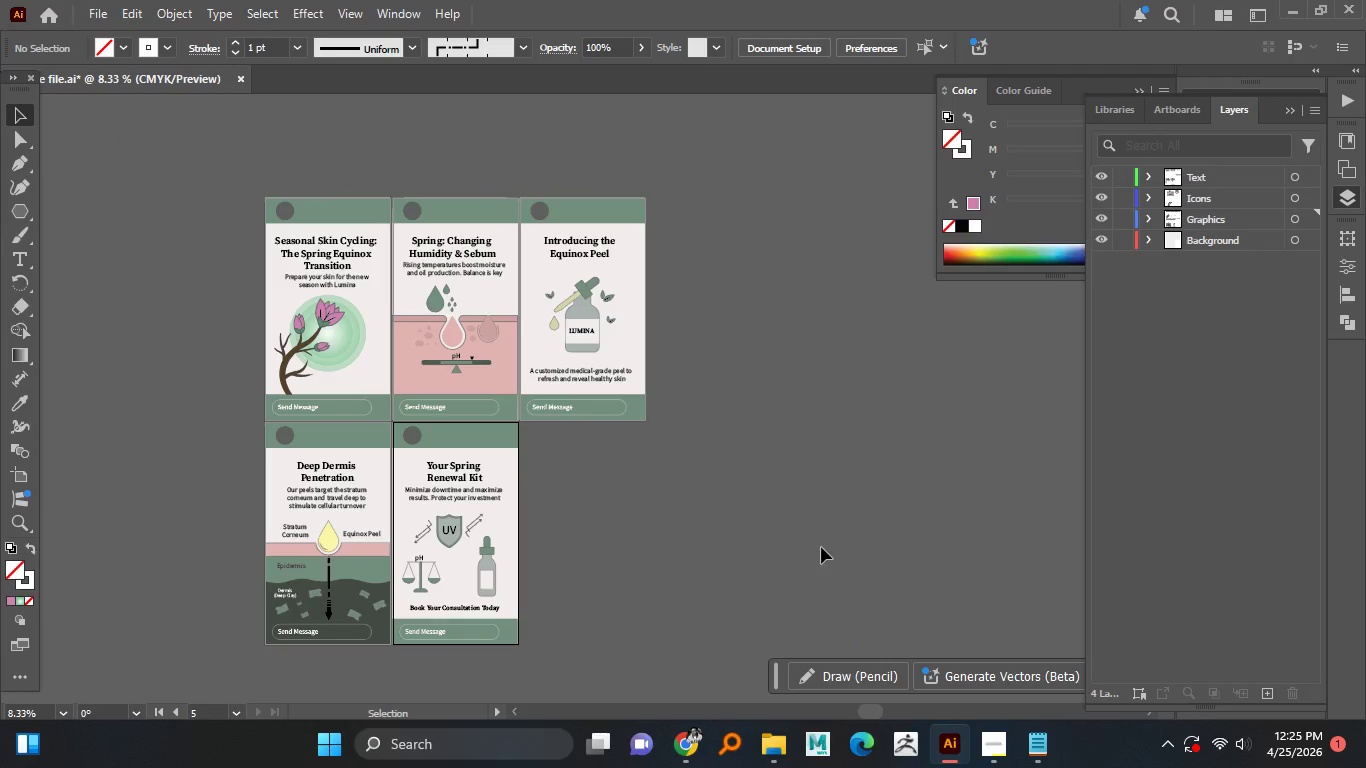 
hold_key(key=AltLeft, duration=1.26)
scroll: coordinate [787, 543], scroll_direction: down, amount: 1.0
 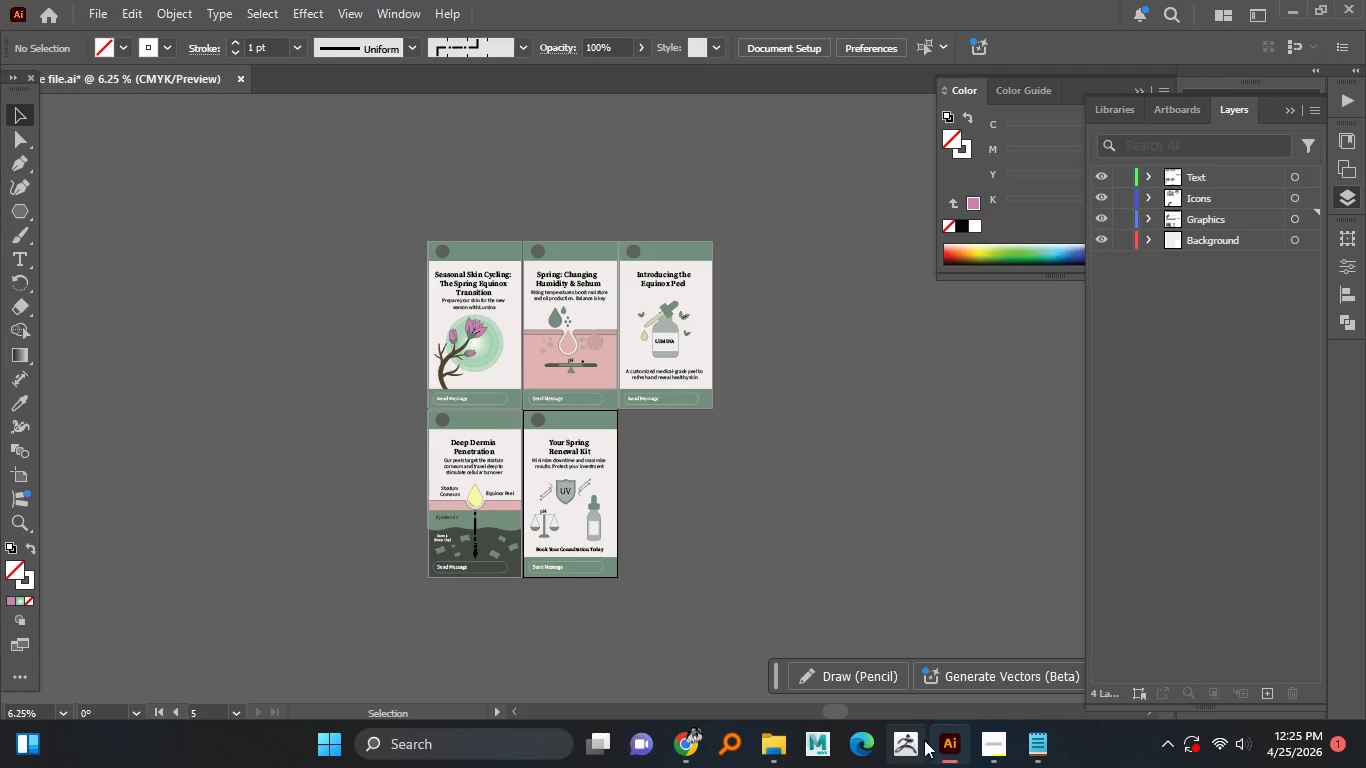 
left_click([980, 741])